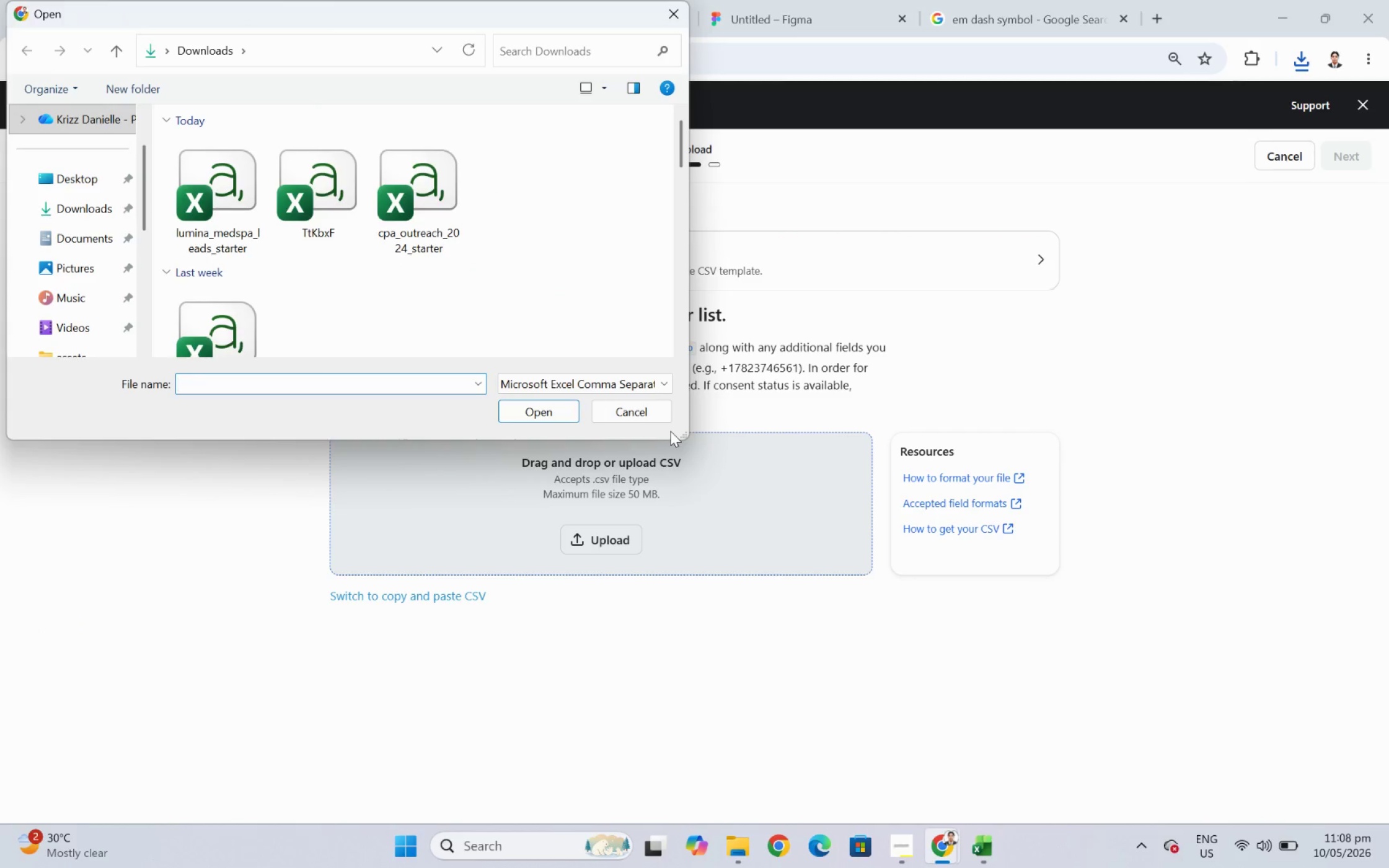 
wait(6.01)
 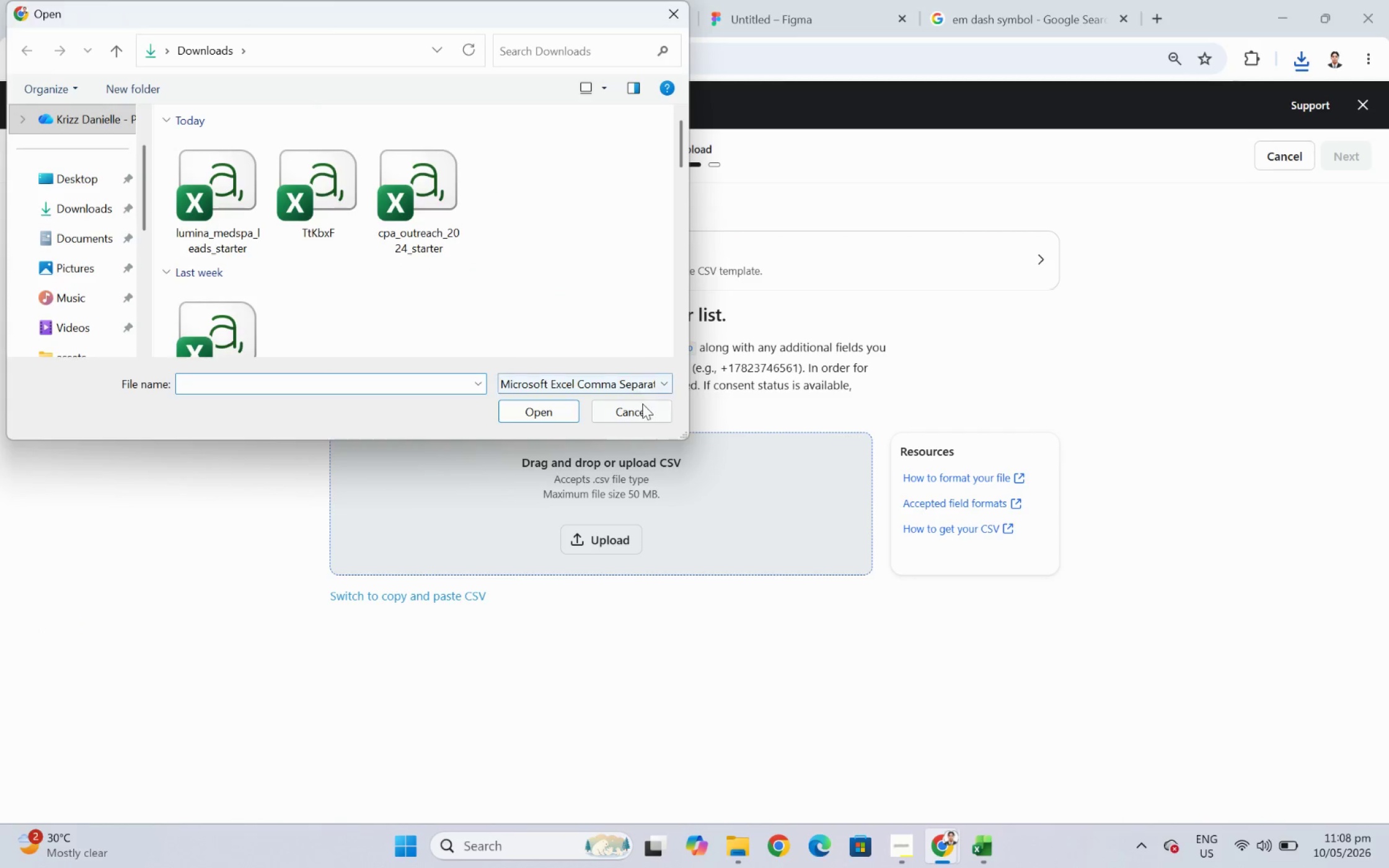 
double_click([206, 222])
 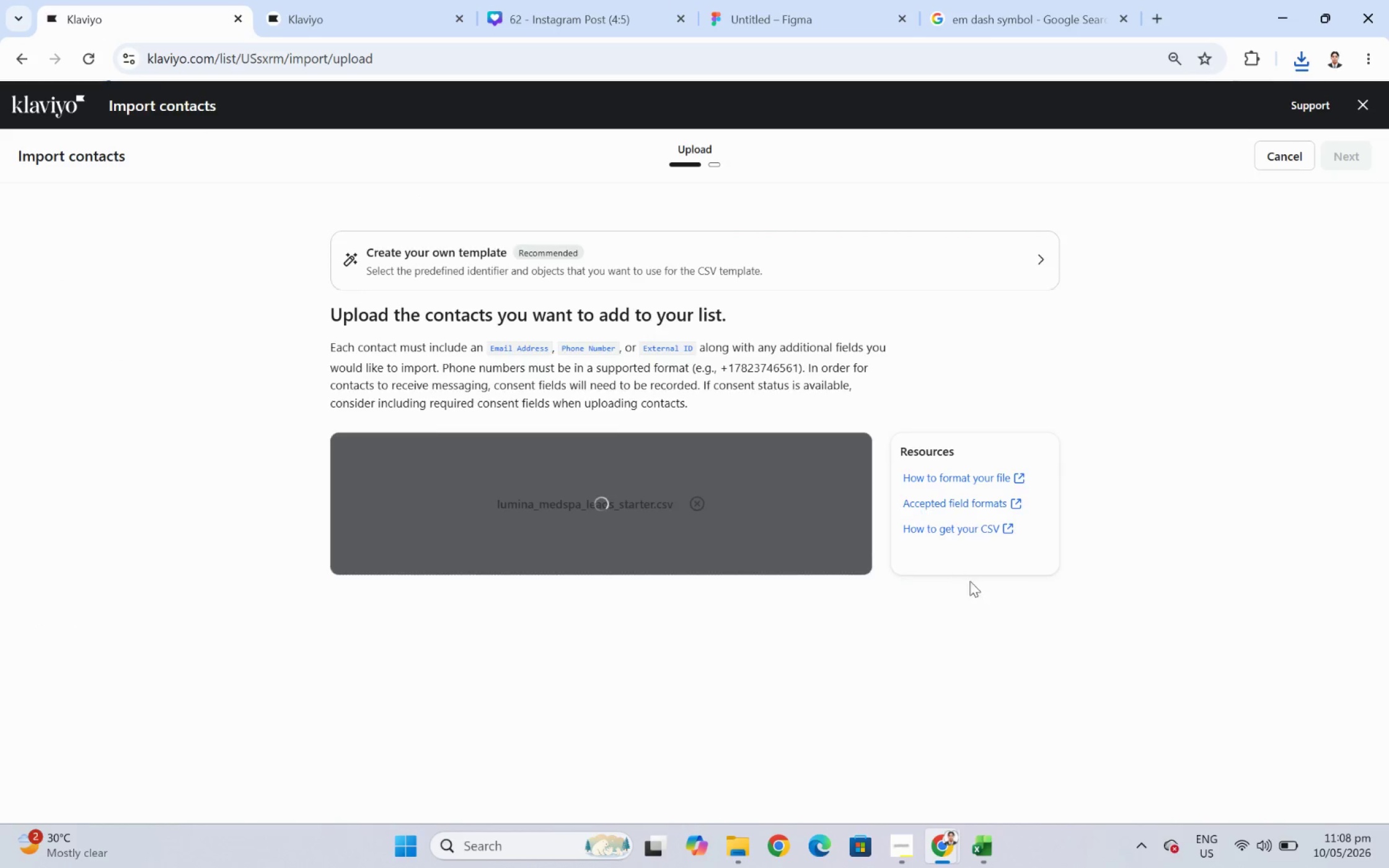 
scroll: coordinate [1104, 616], scroll_direction: down, amount: 5.0
 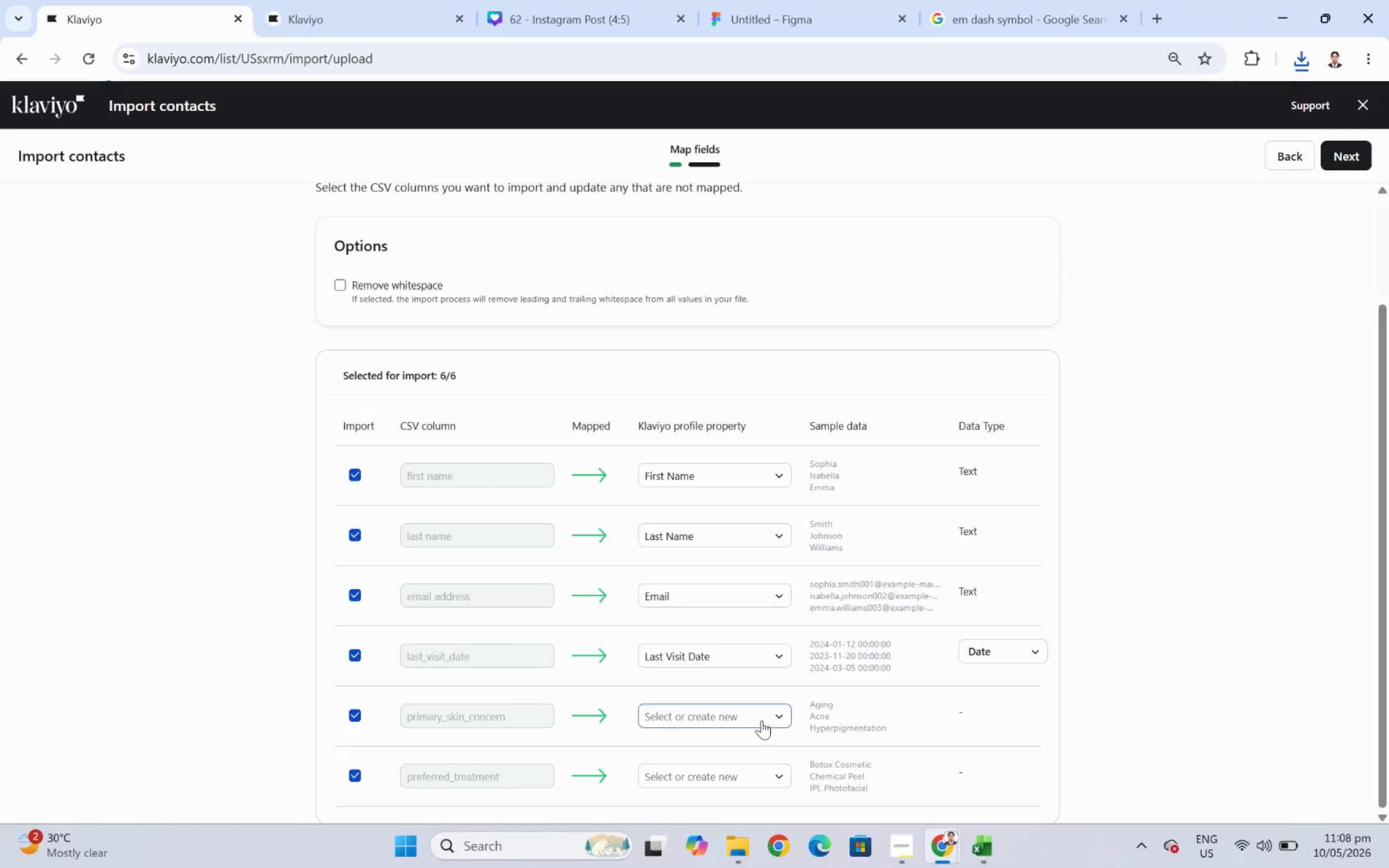 
wait(6.4)
 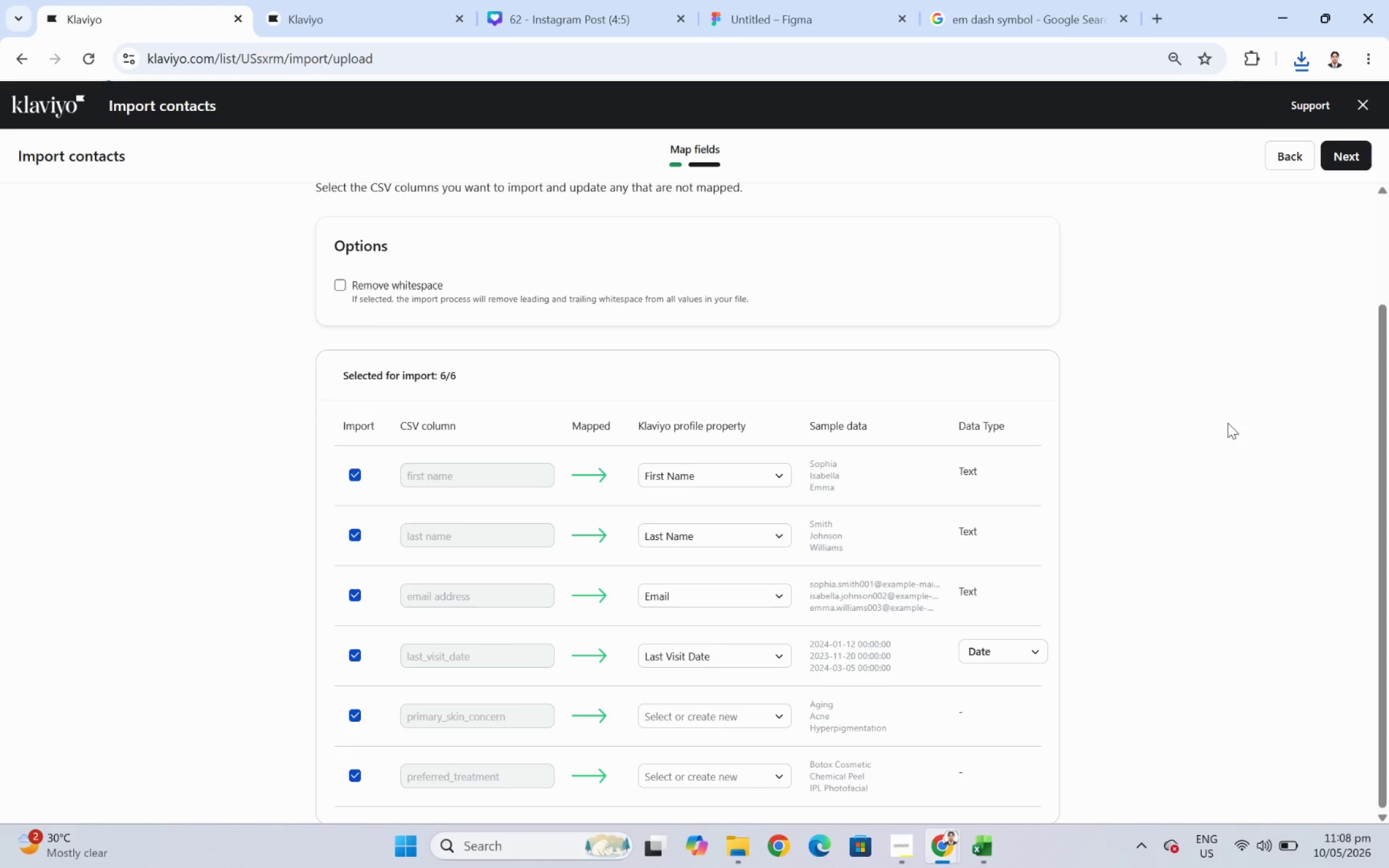 
left_click([762, 717])
 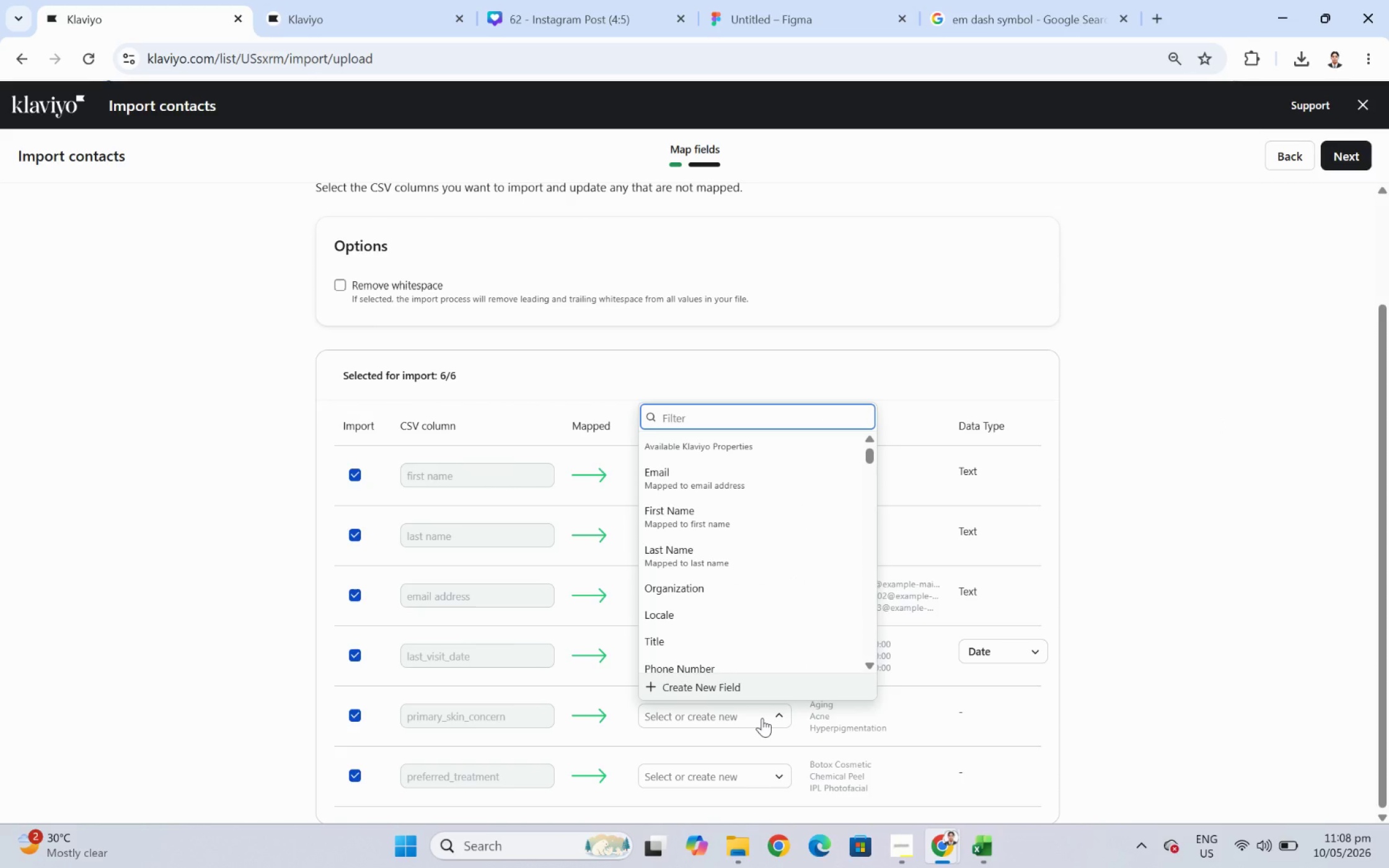 
type(PRIMA)
 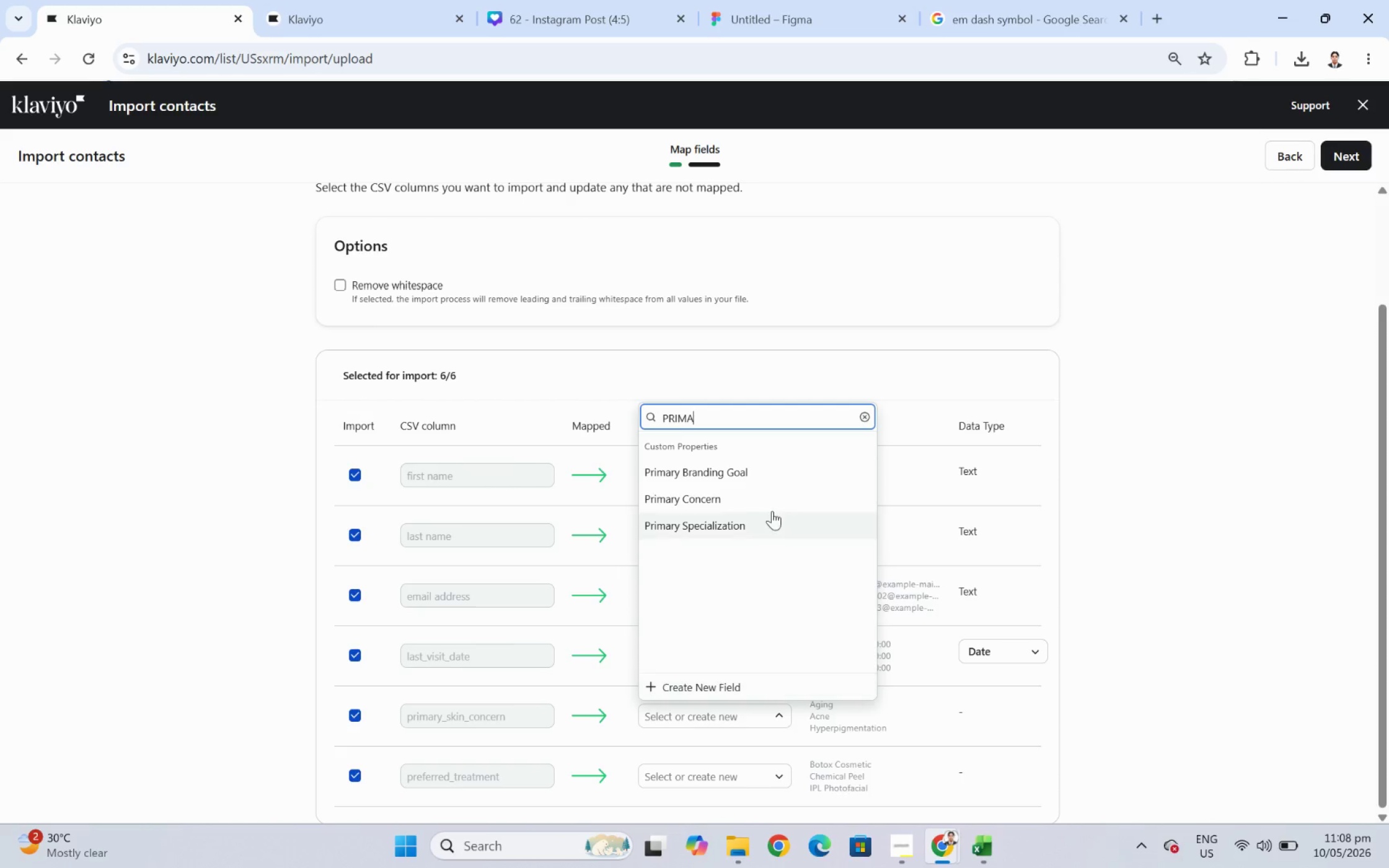 
left_click([770, 488])
 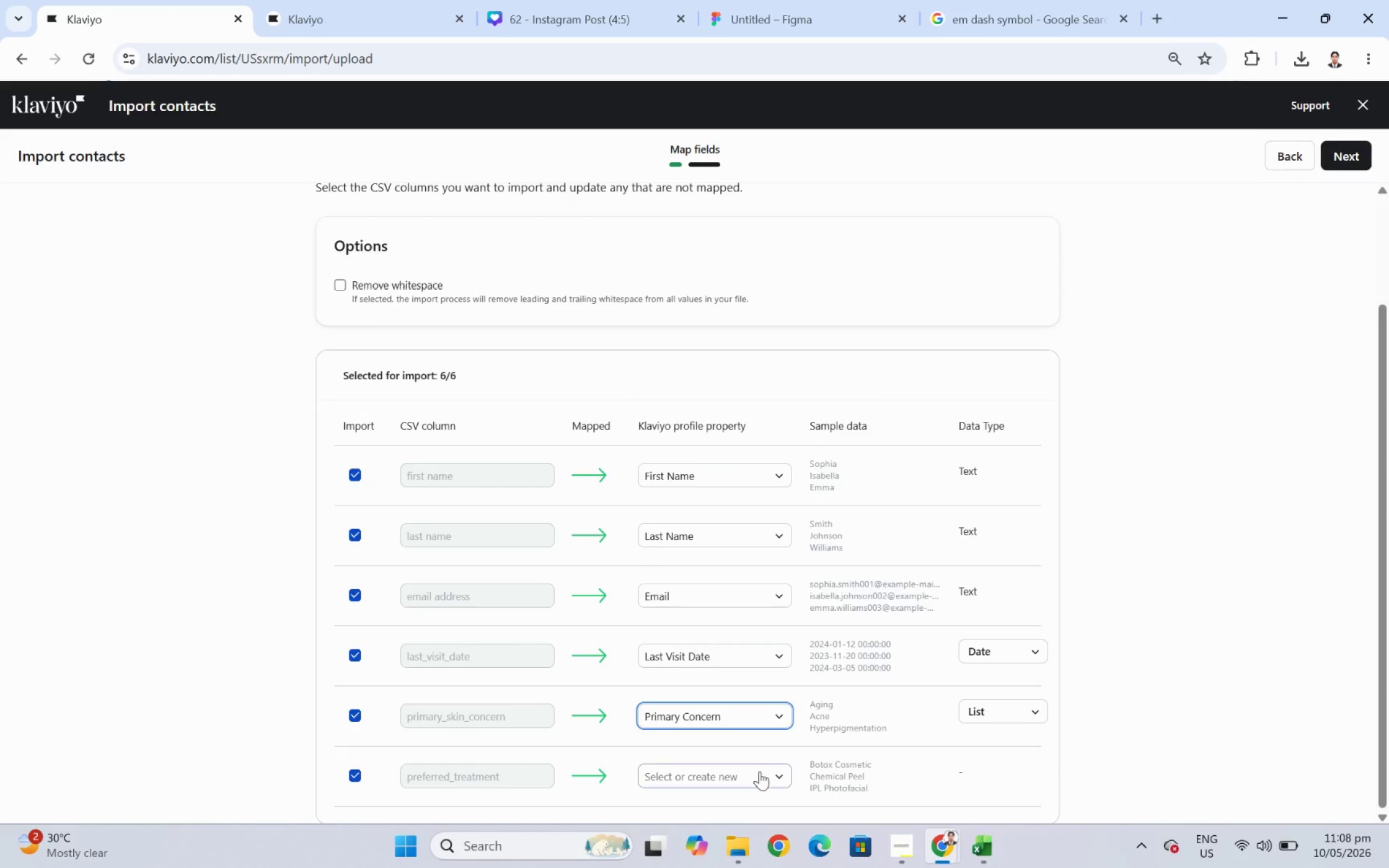 
left_click([762, 782])
 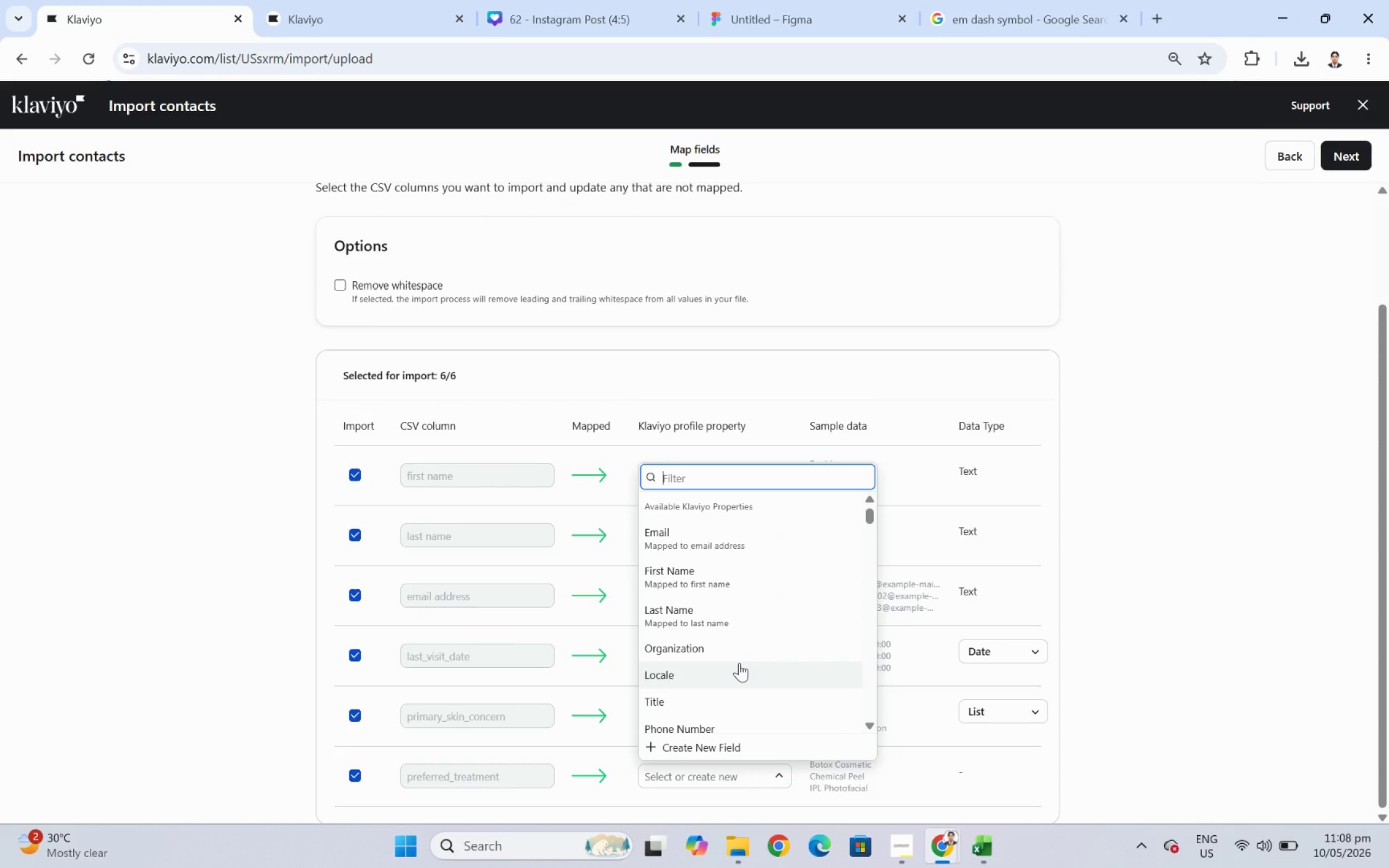 
type(PREFE)
 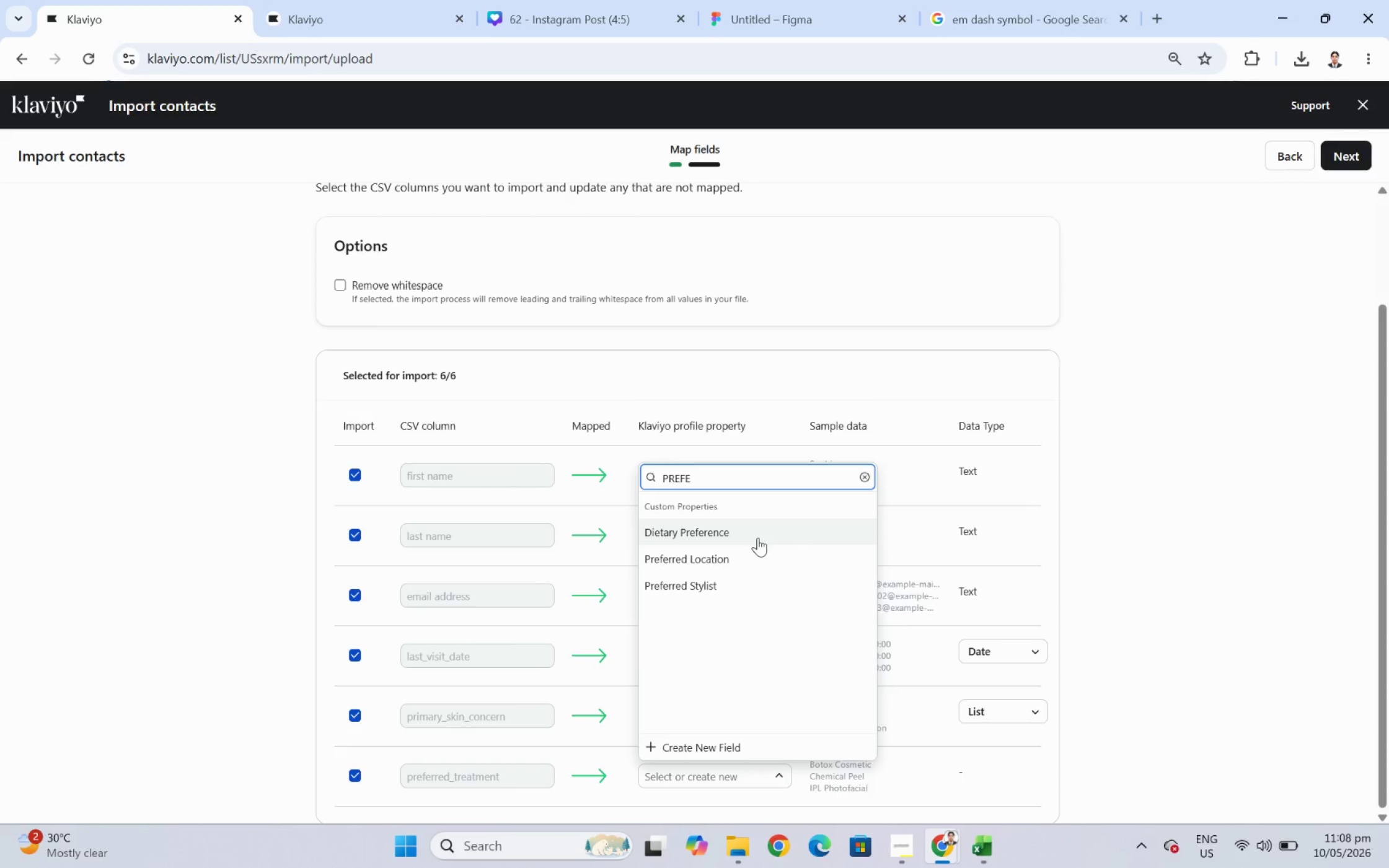 
double_click([733, 473])
 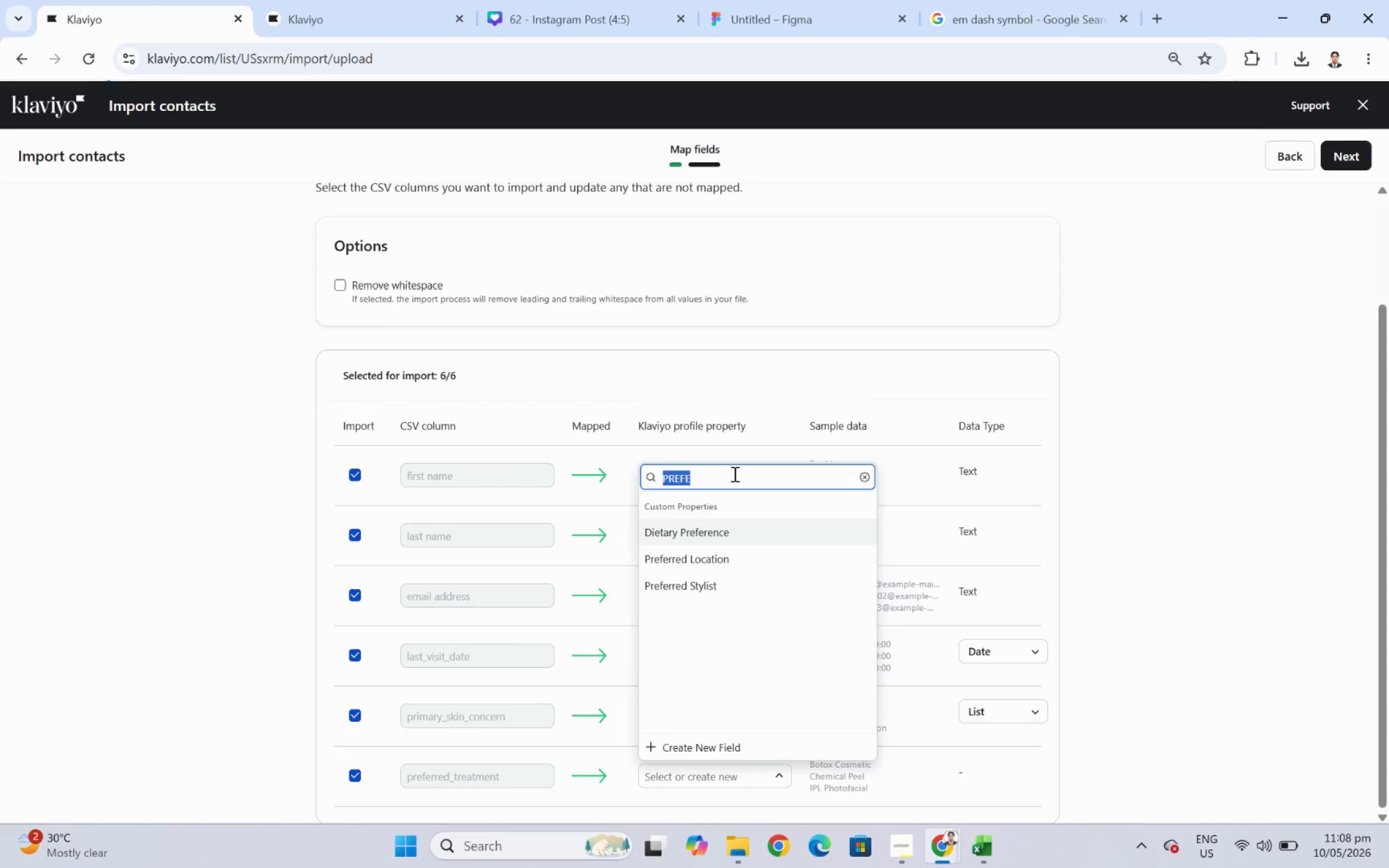 
triple_click([733, 473])
 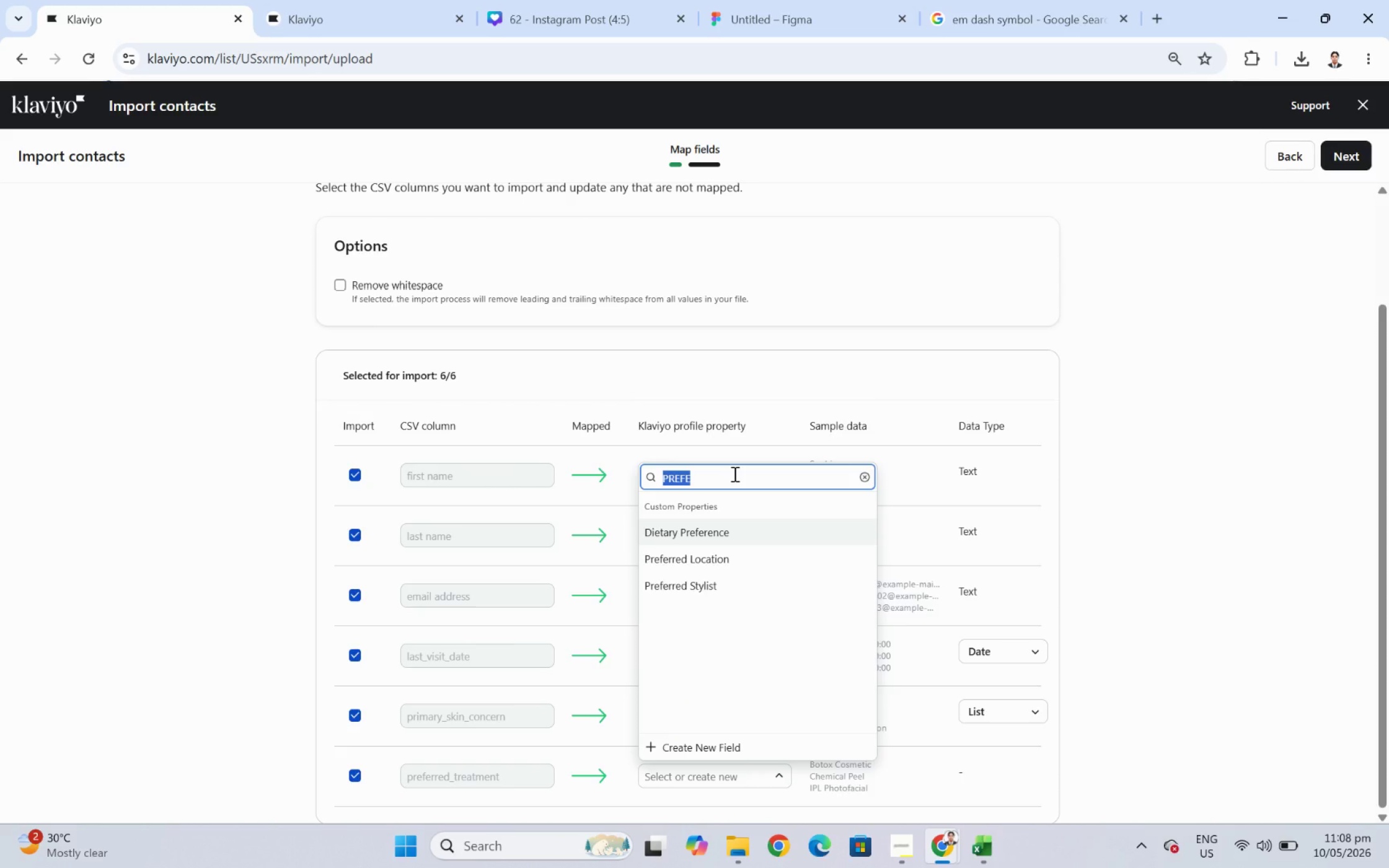 
type(TREA)
 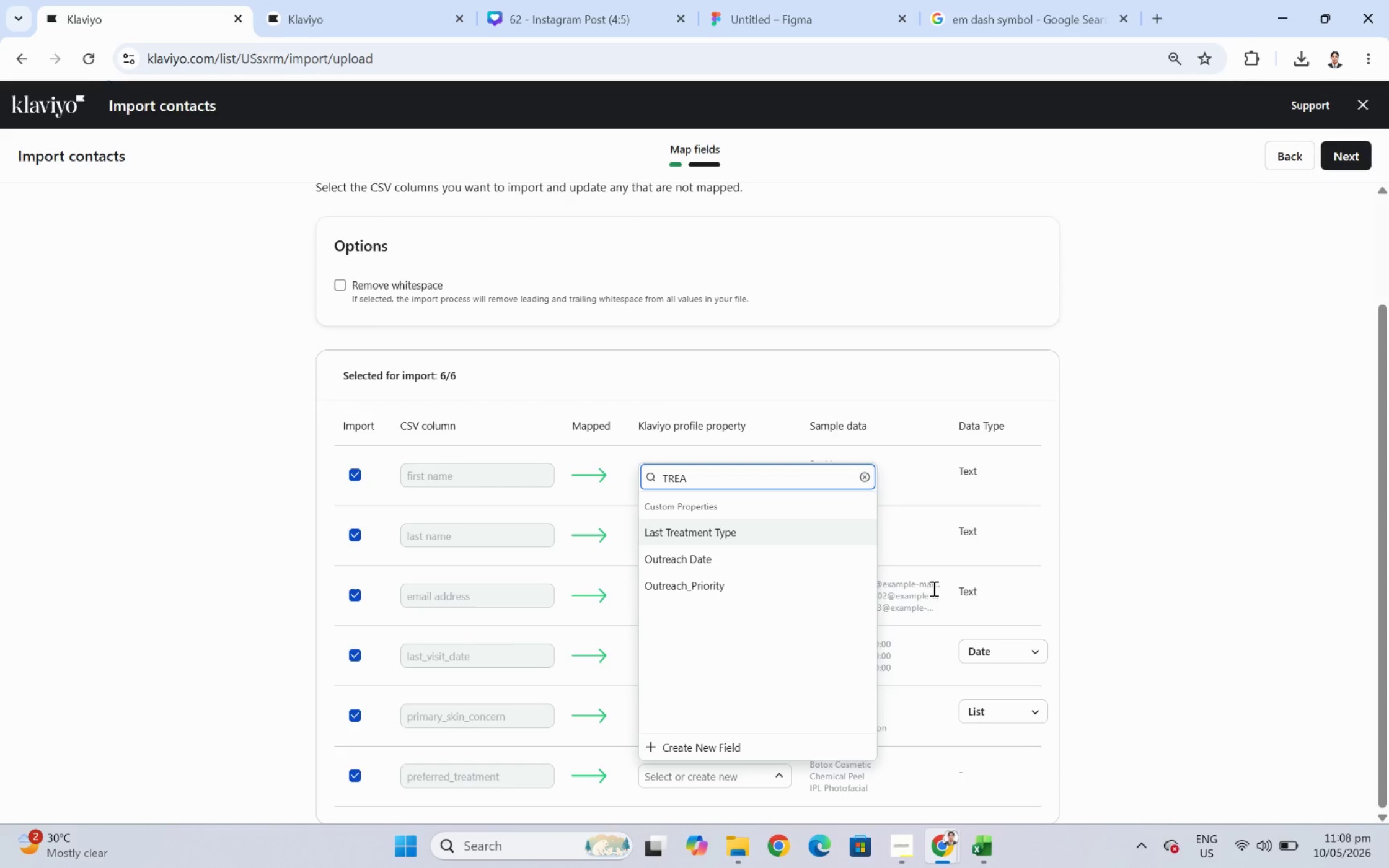 
left_click([957, 791])
 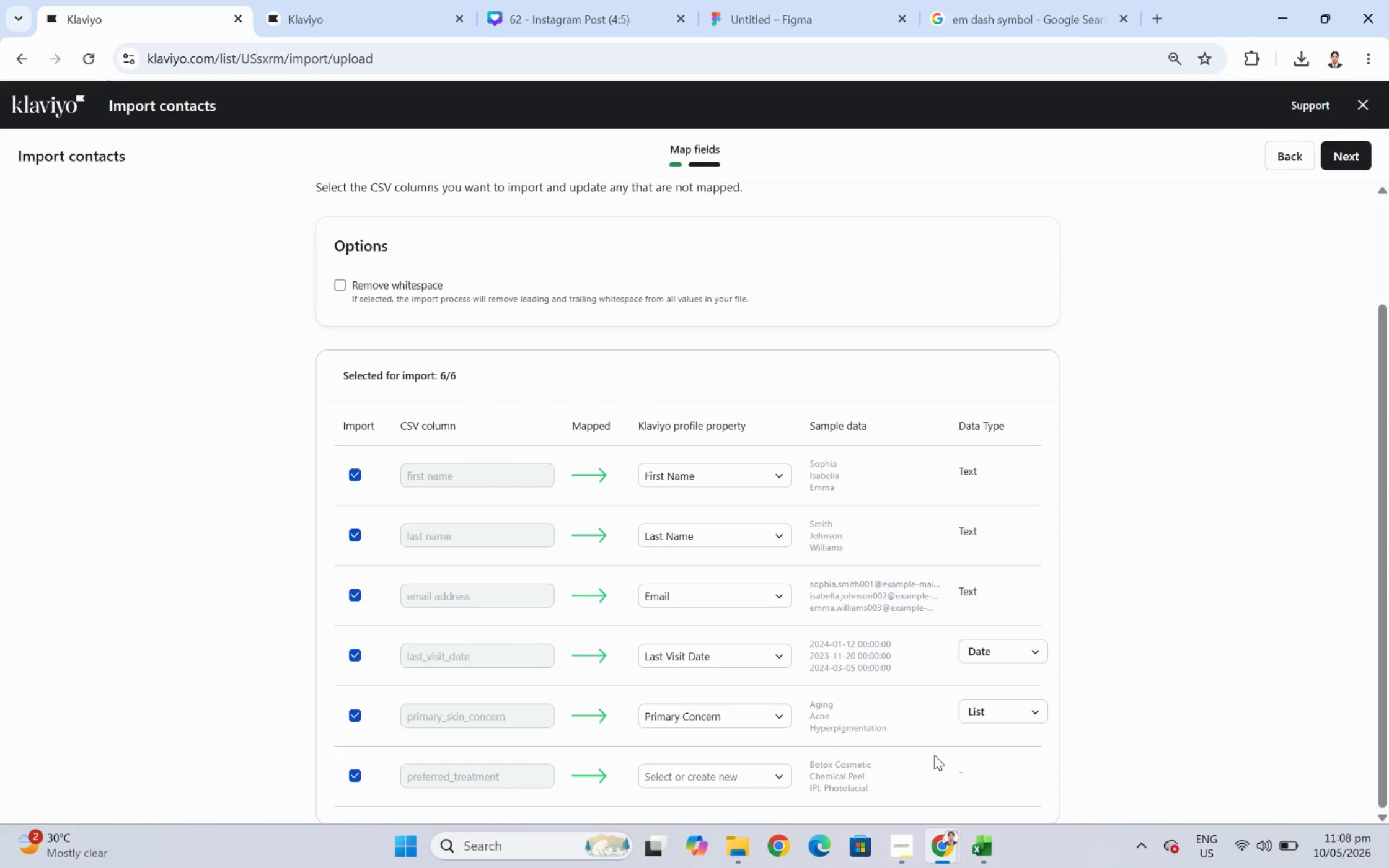 
scroll: coordinate [923, 743], scroll_direction: down, amount: 2.0
 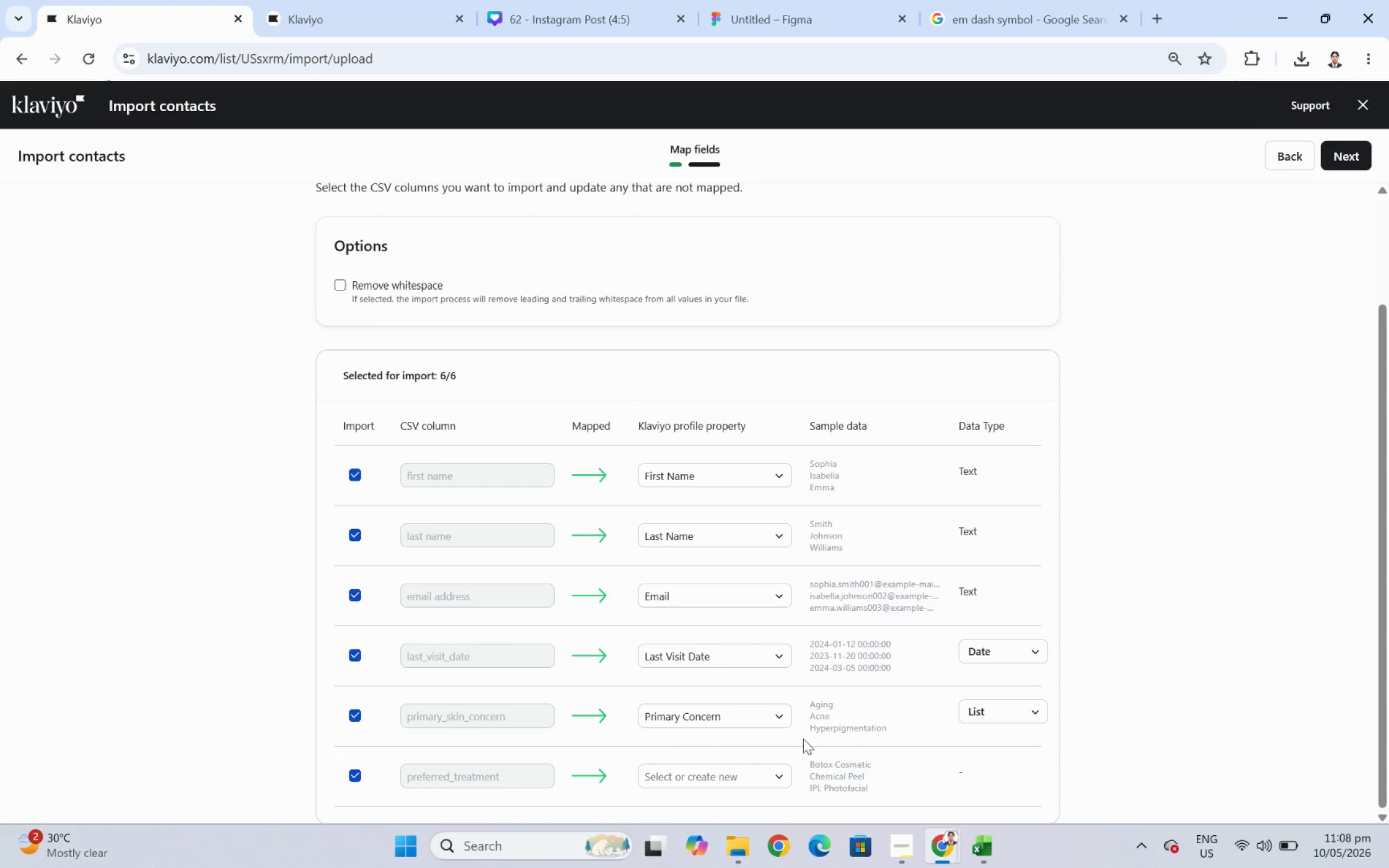 
left_click([760, 710])
 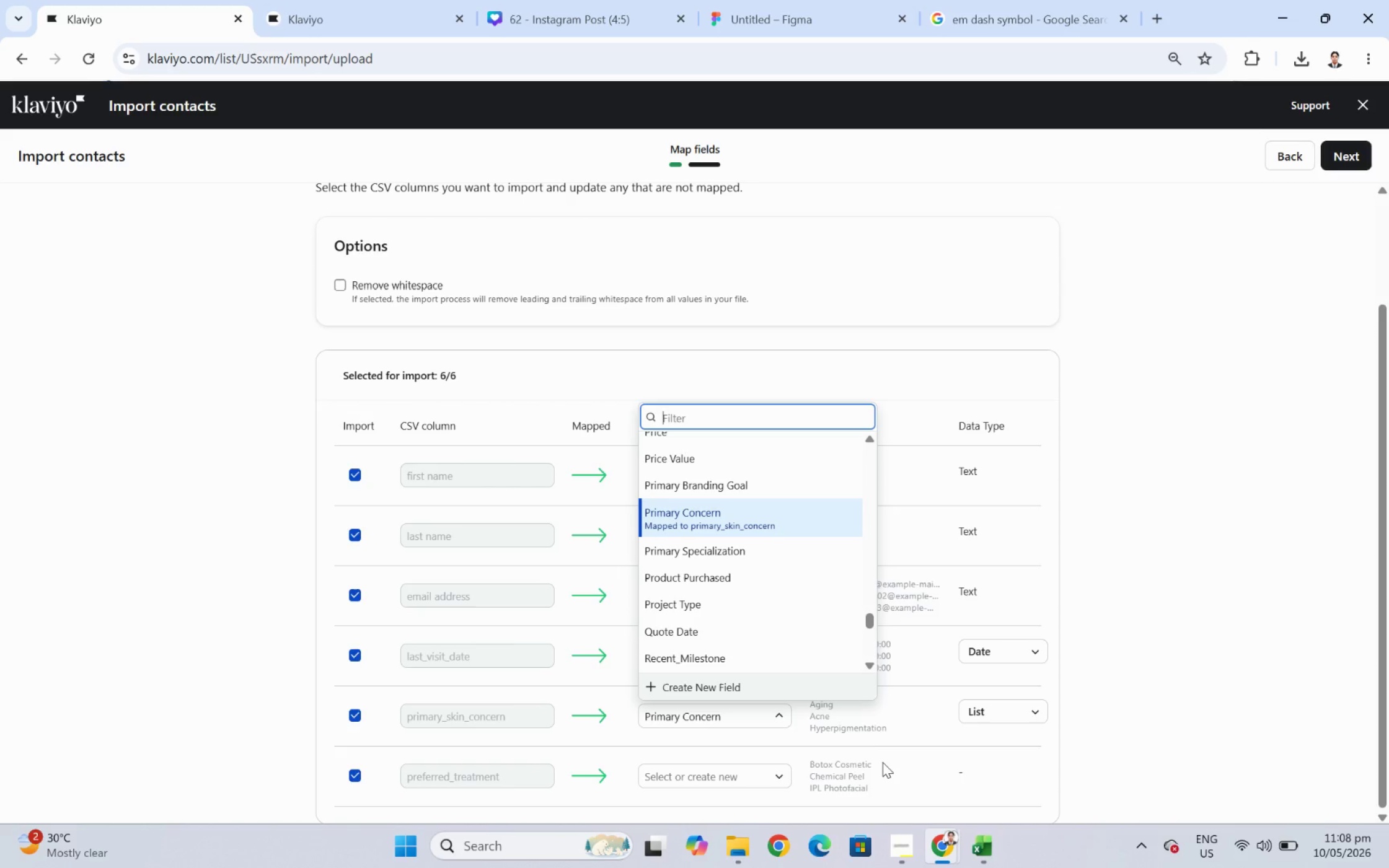 
wait(9.73)
 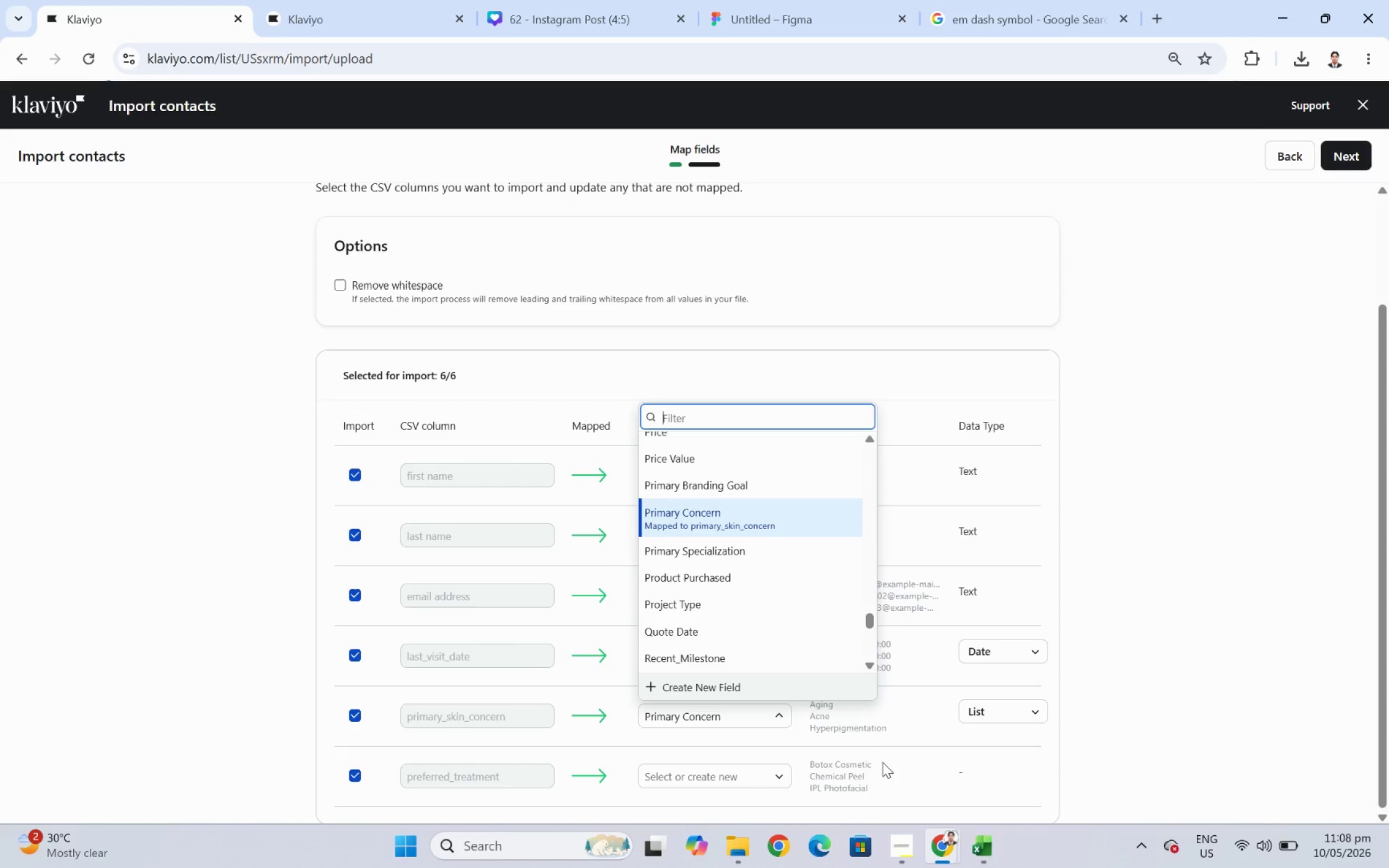 
left_click([897, 767])
 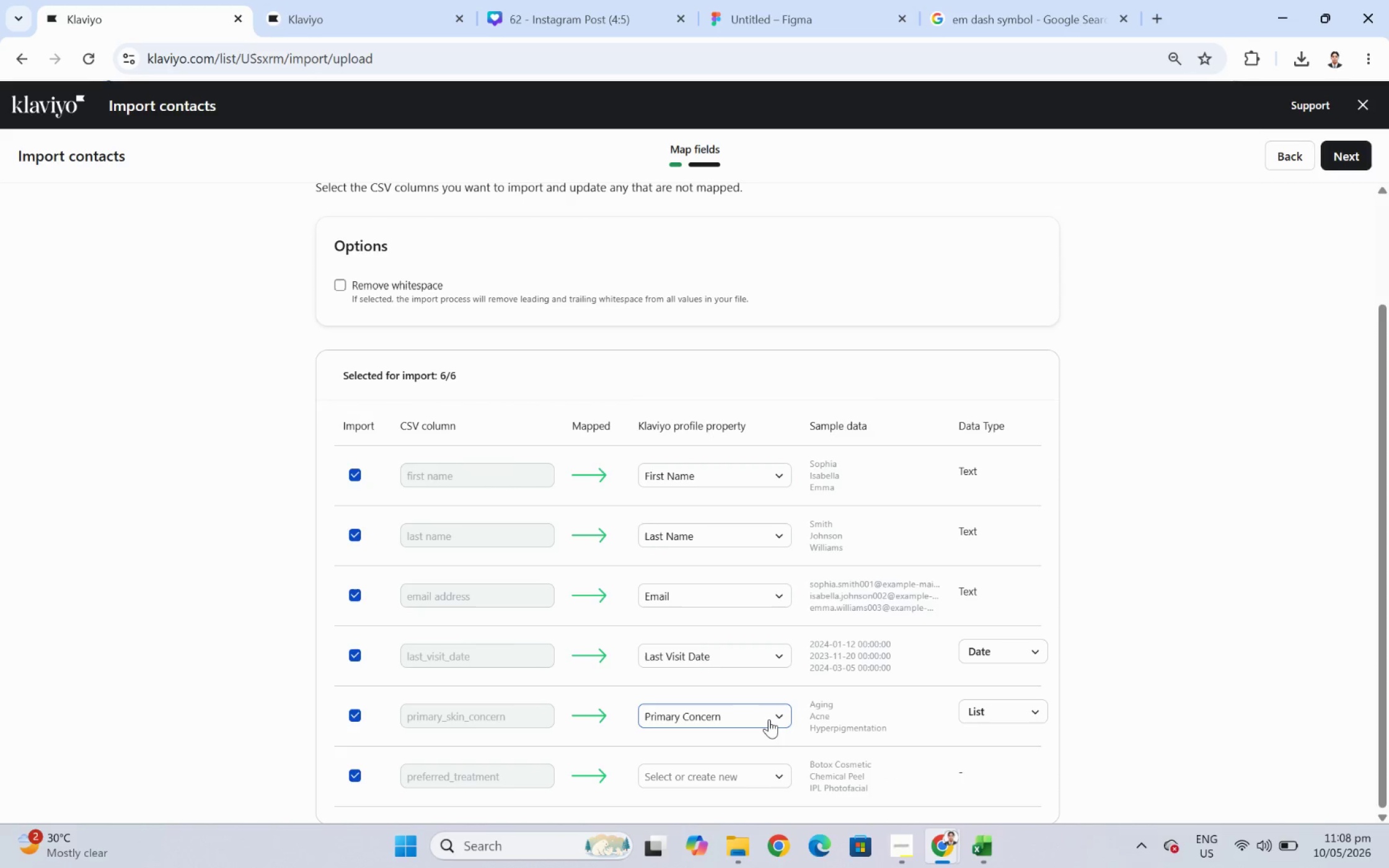 
left_click([769, 719])
 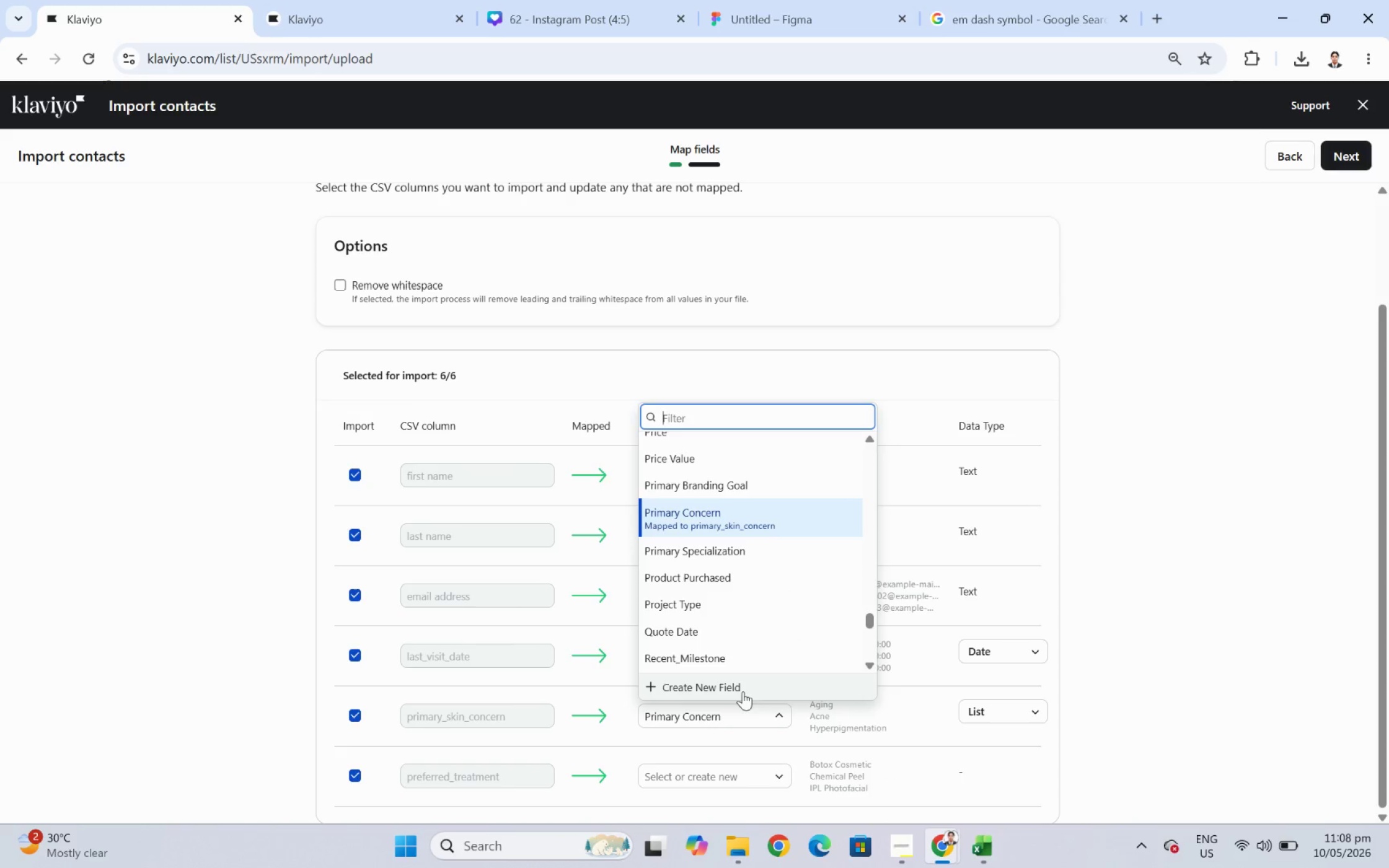 
left_click([741, 687])
 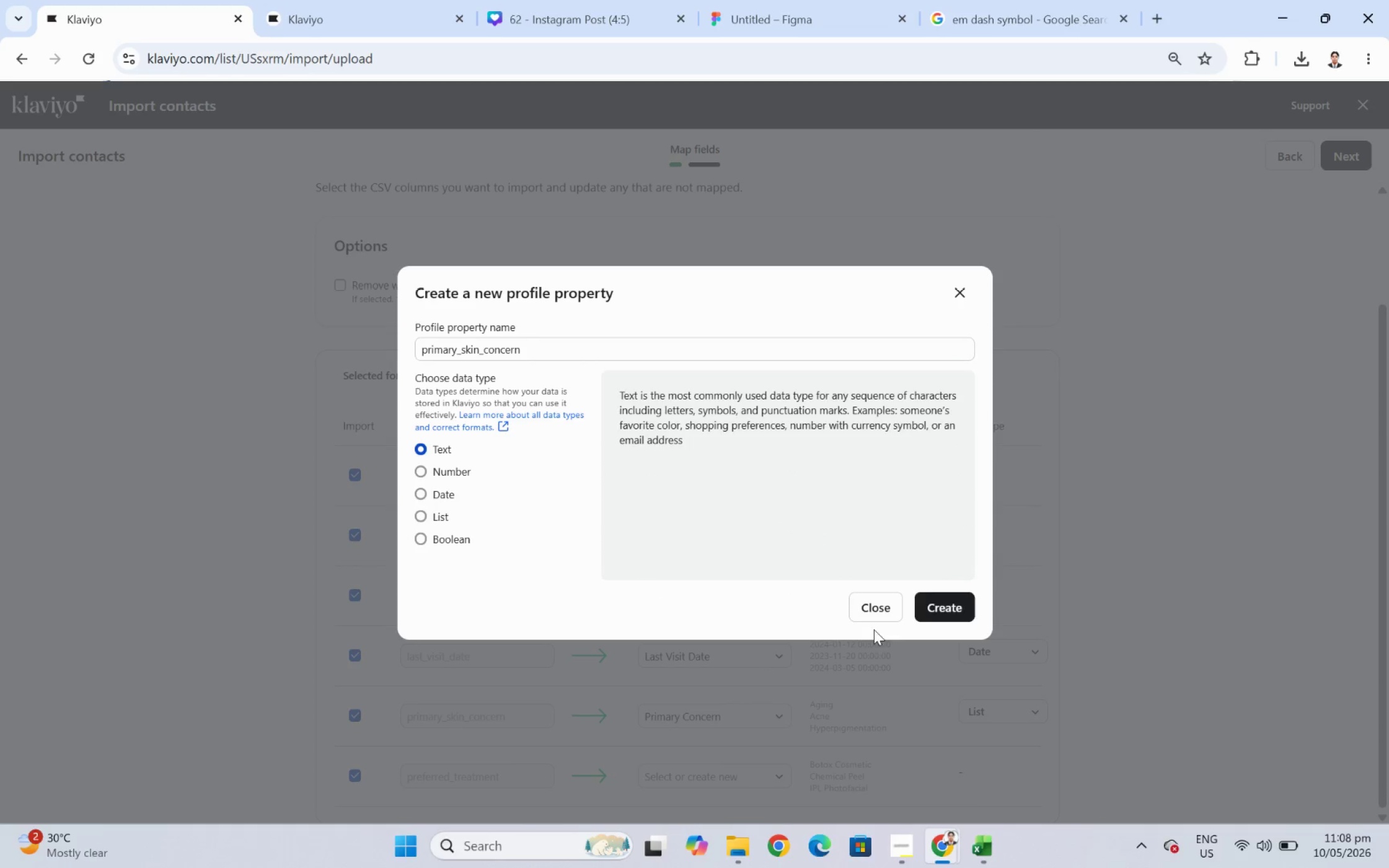 
left_click([886, 605])
 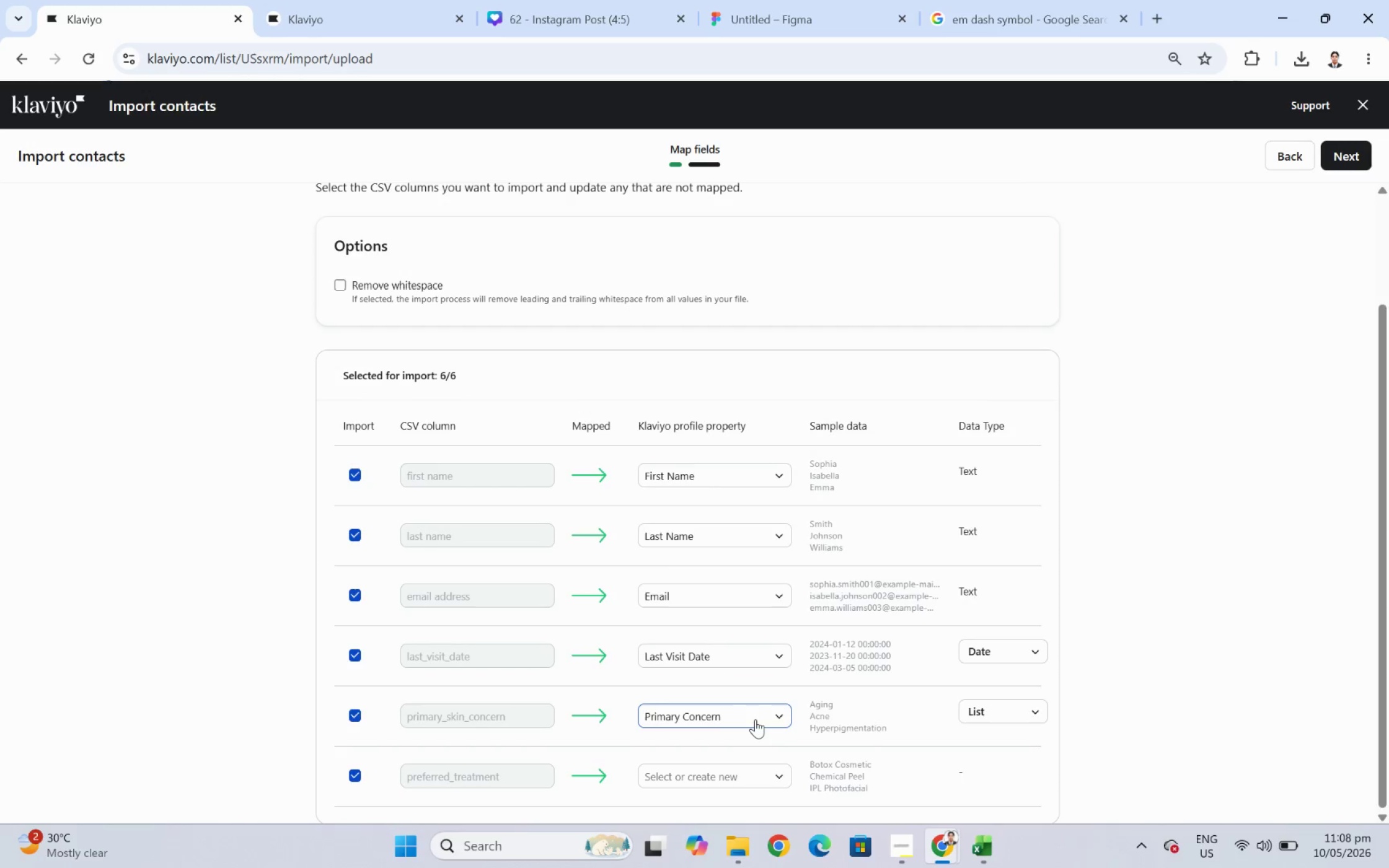 
left_click([755, 719])
 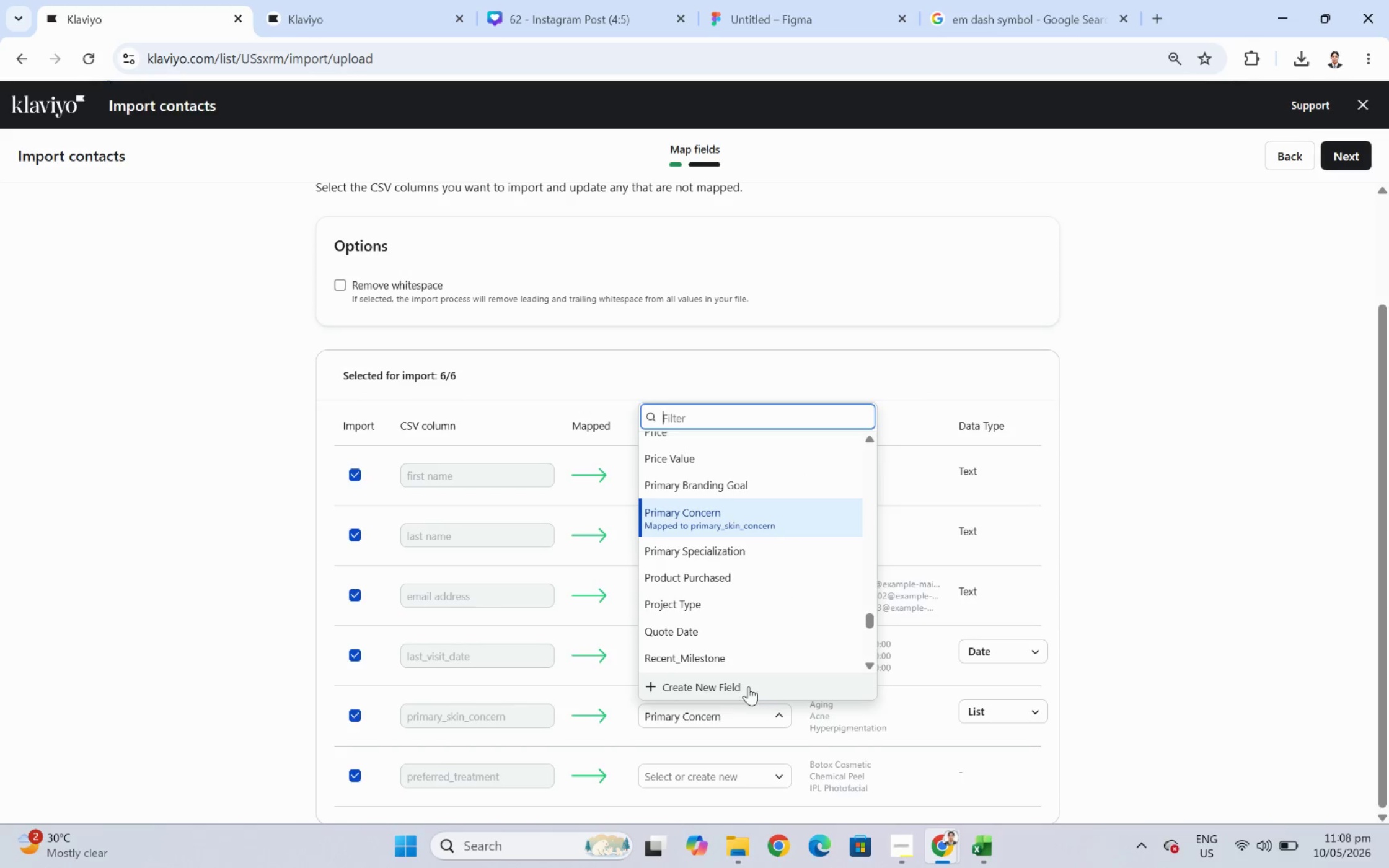 
left_click([748, 683])
 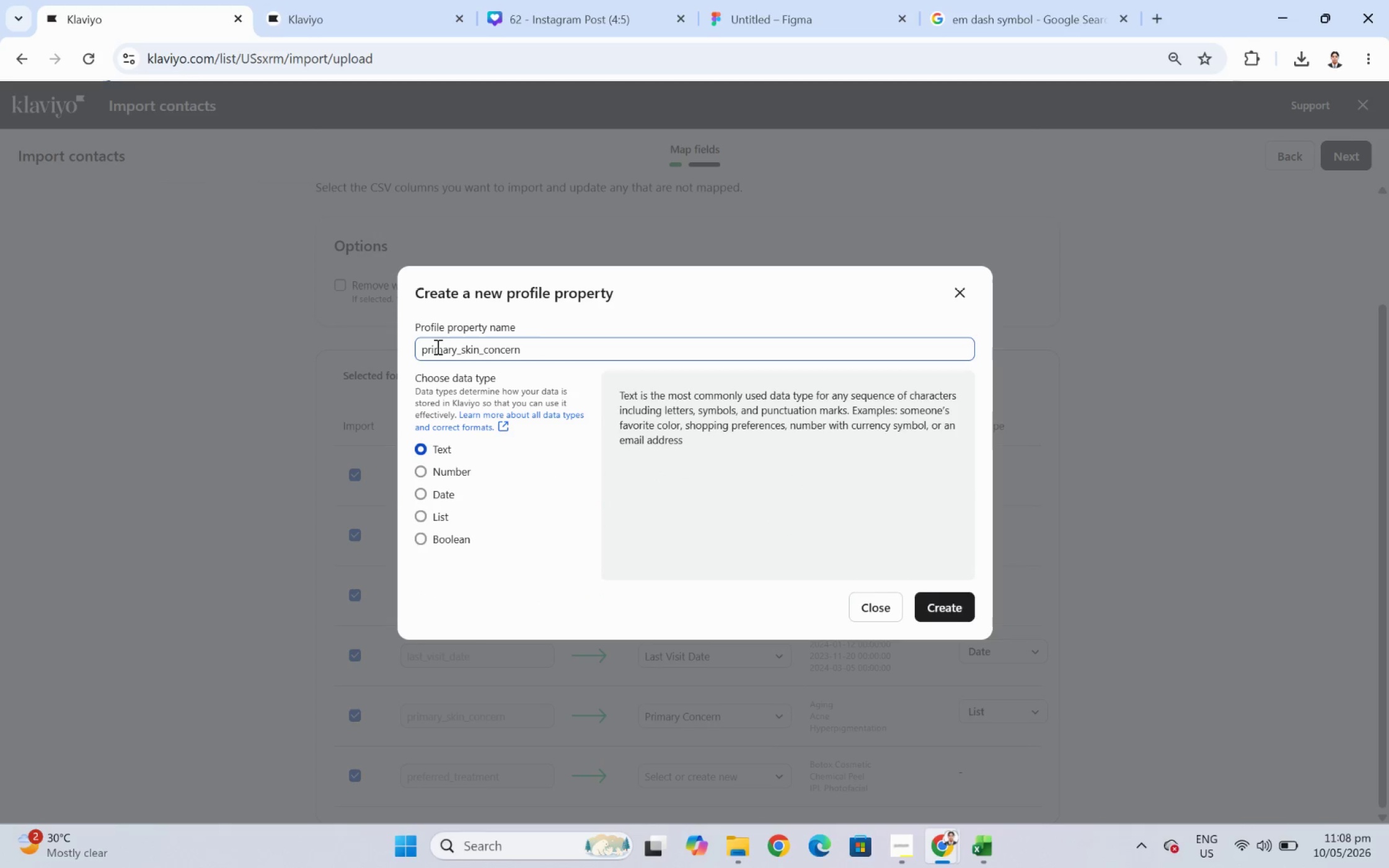 
left_click([428, 344])
 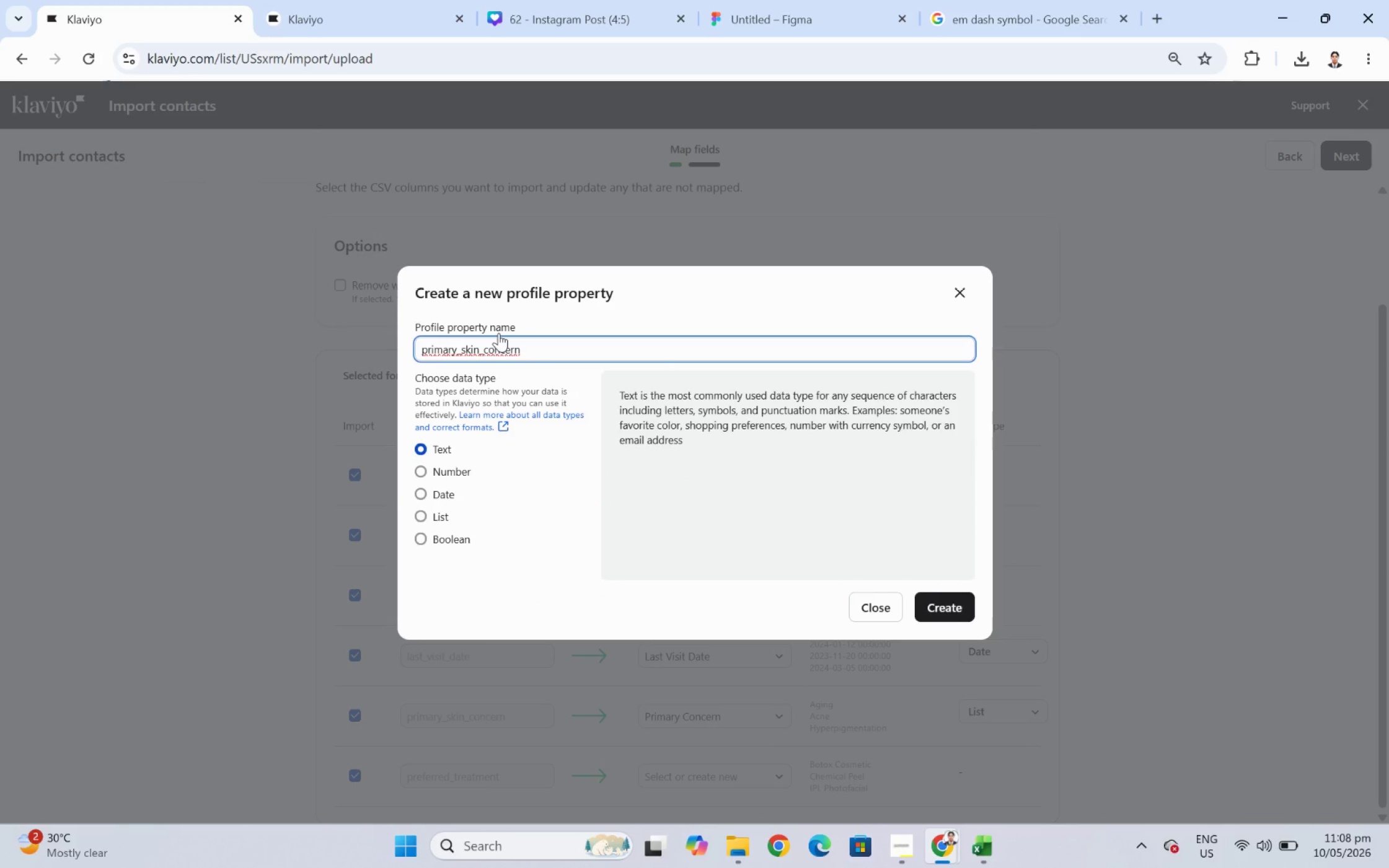 
key(Backspace)
 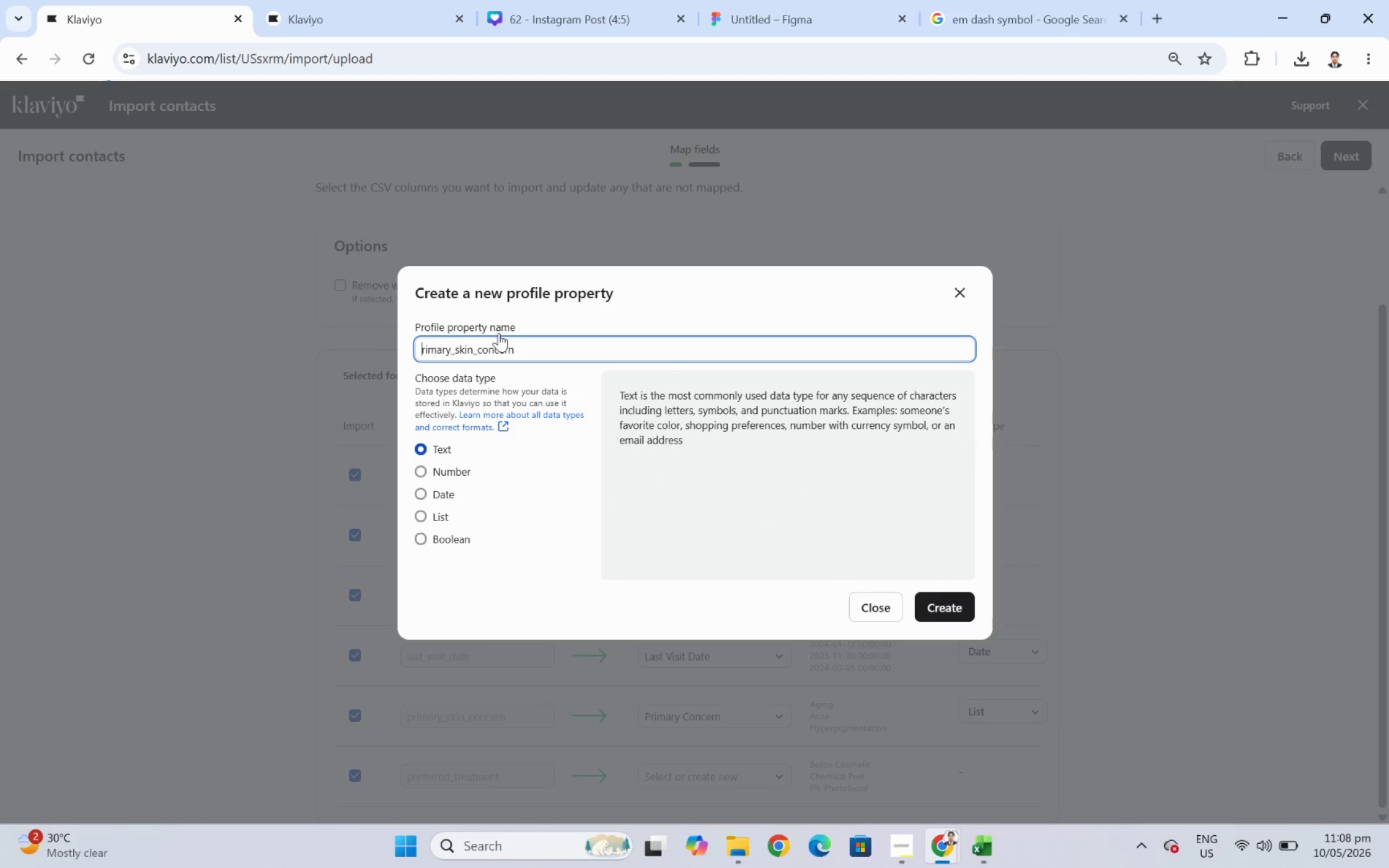 
key(Shift+ShiftLeft)
 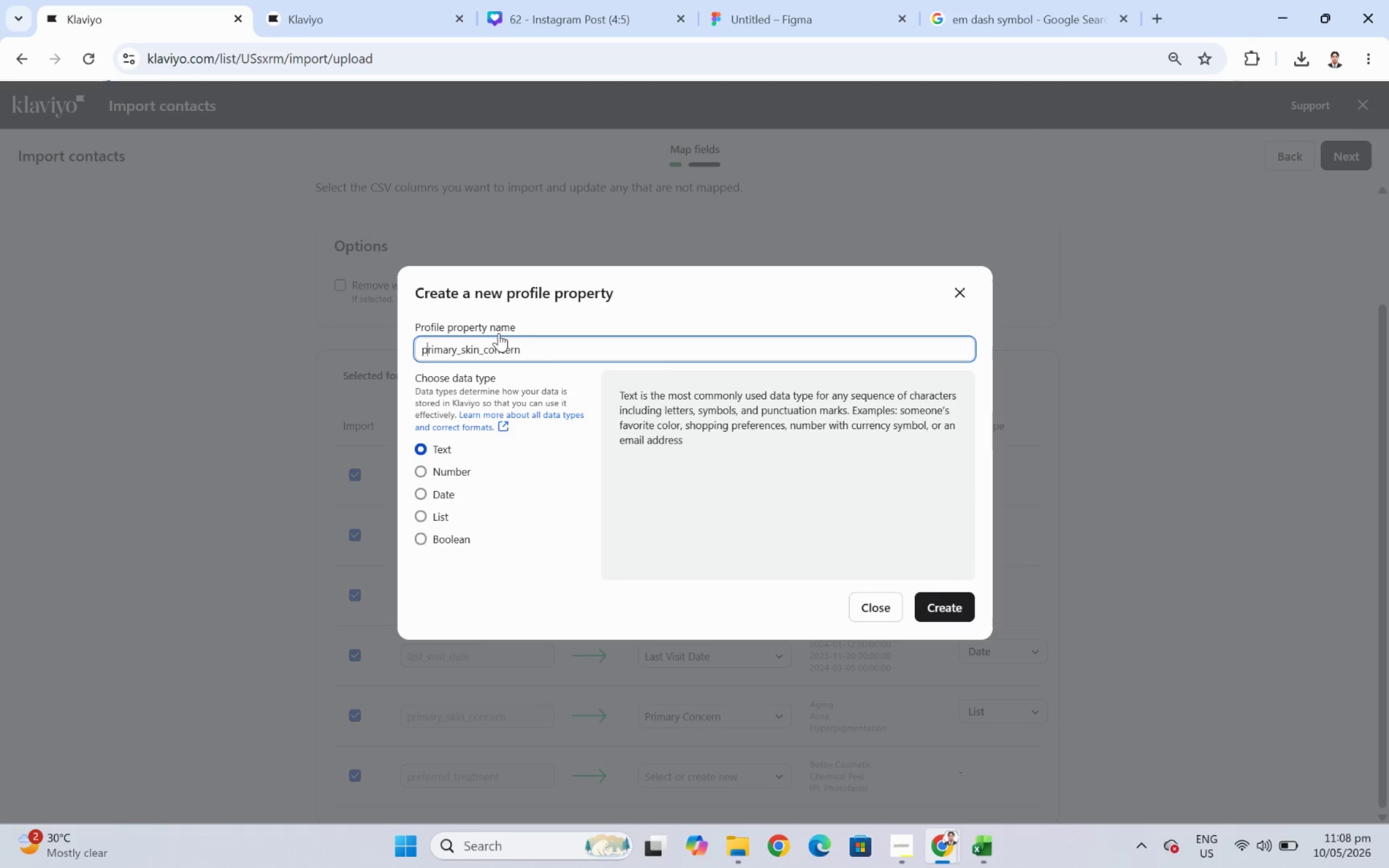 
key(Shift+P)
 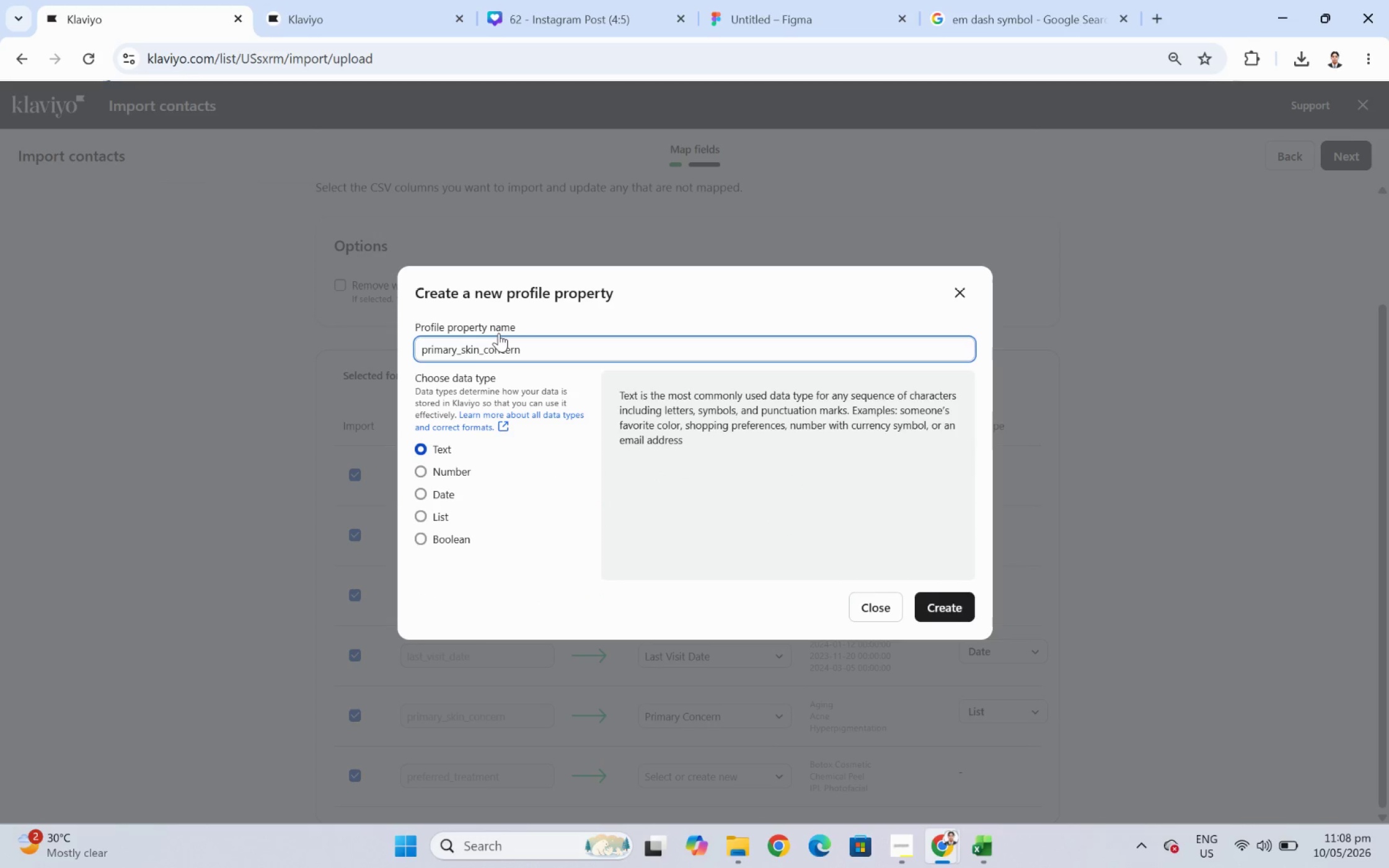 
hold_key(key=ArrowRight, duration=0.62)
 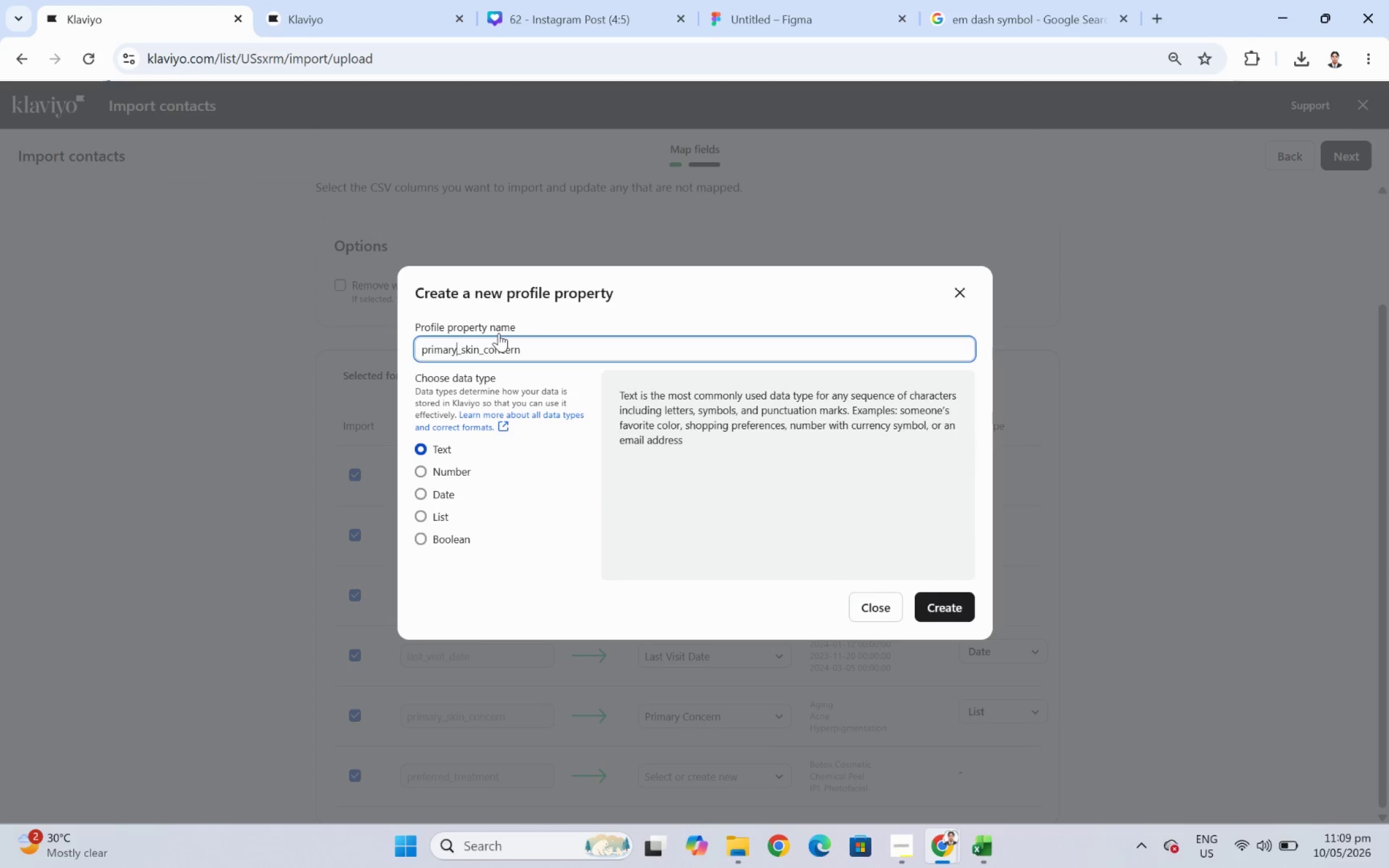 
key(ArrowRight)
 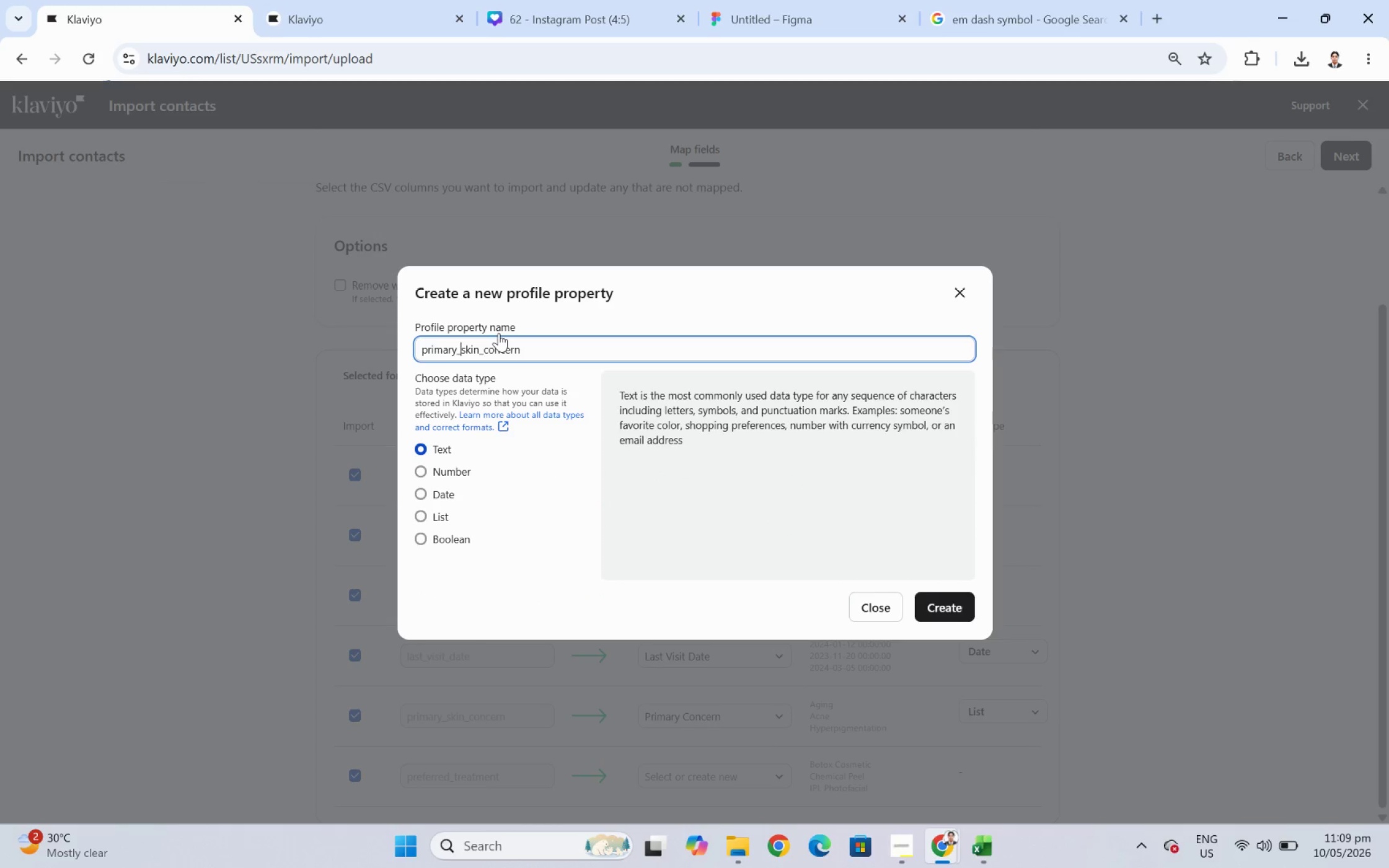 
key(ArrowRight)
 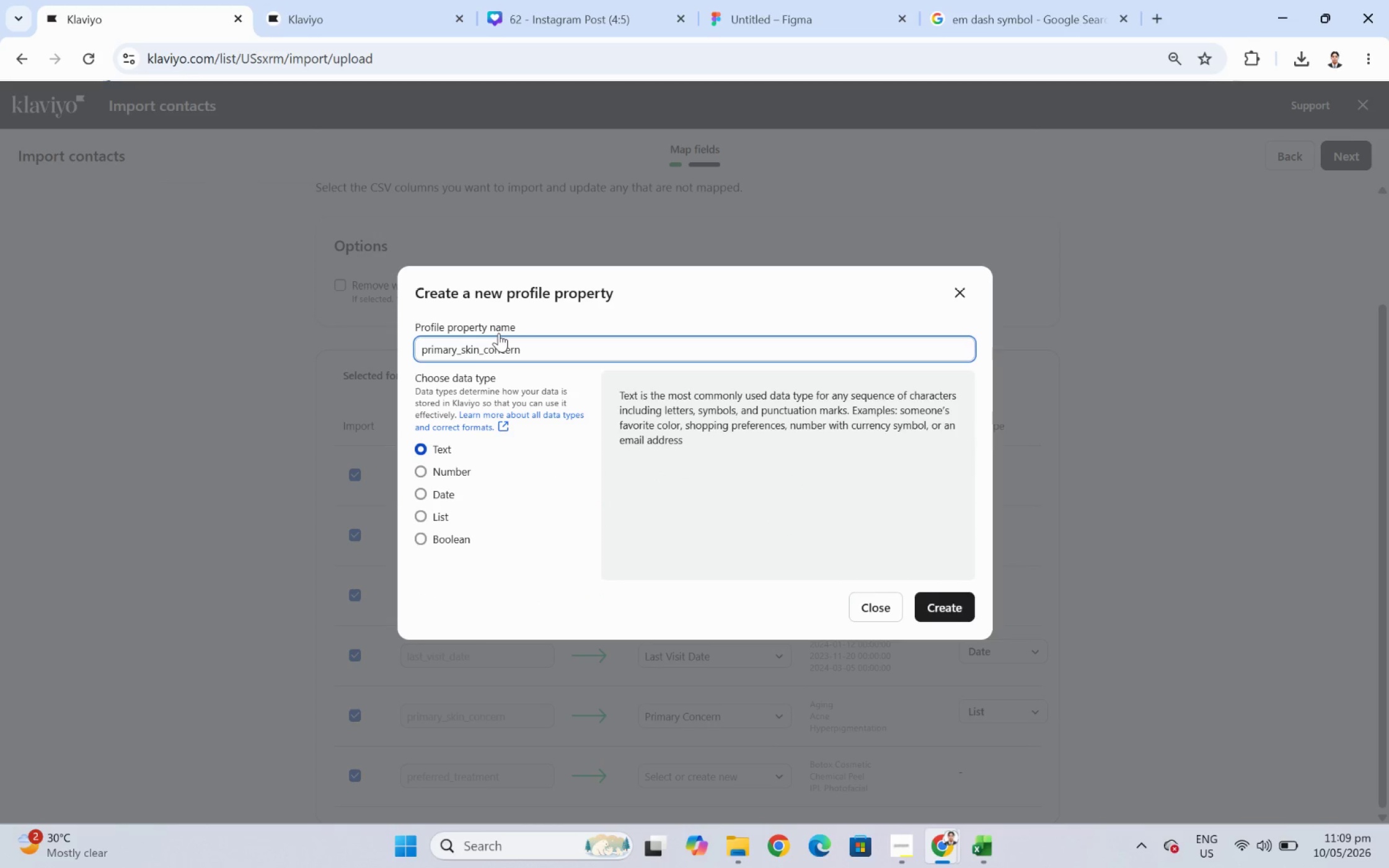 
key(Backspace)
 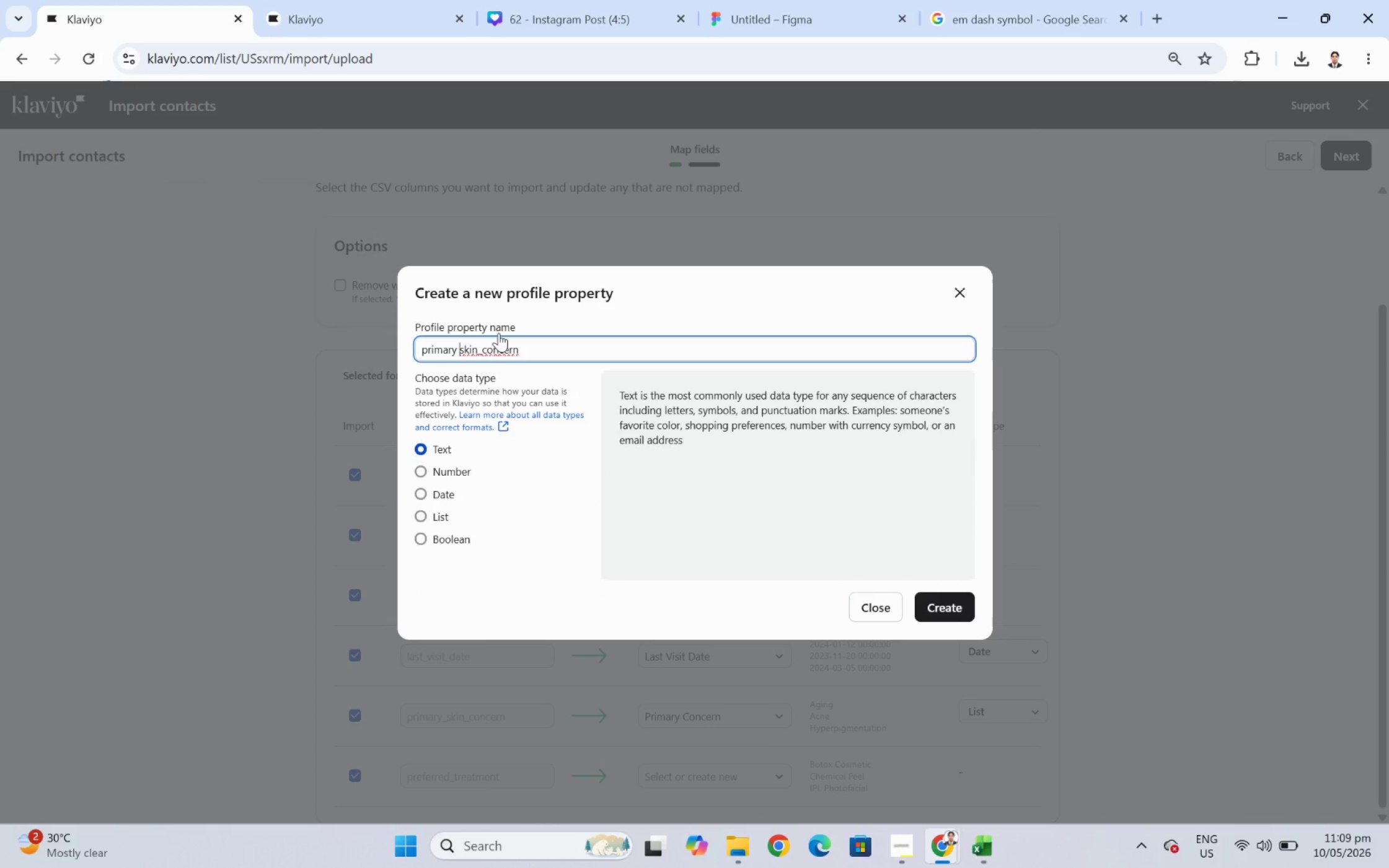 
key(Space)
 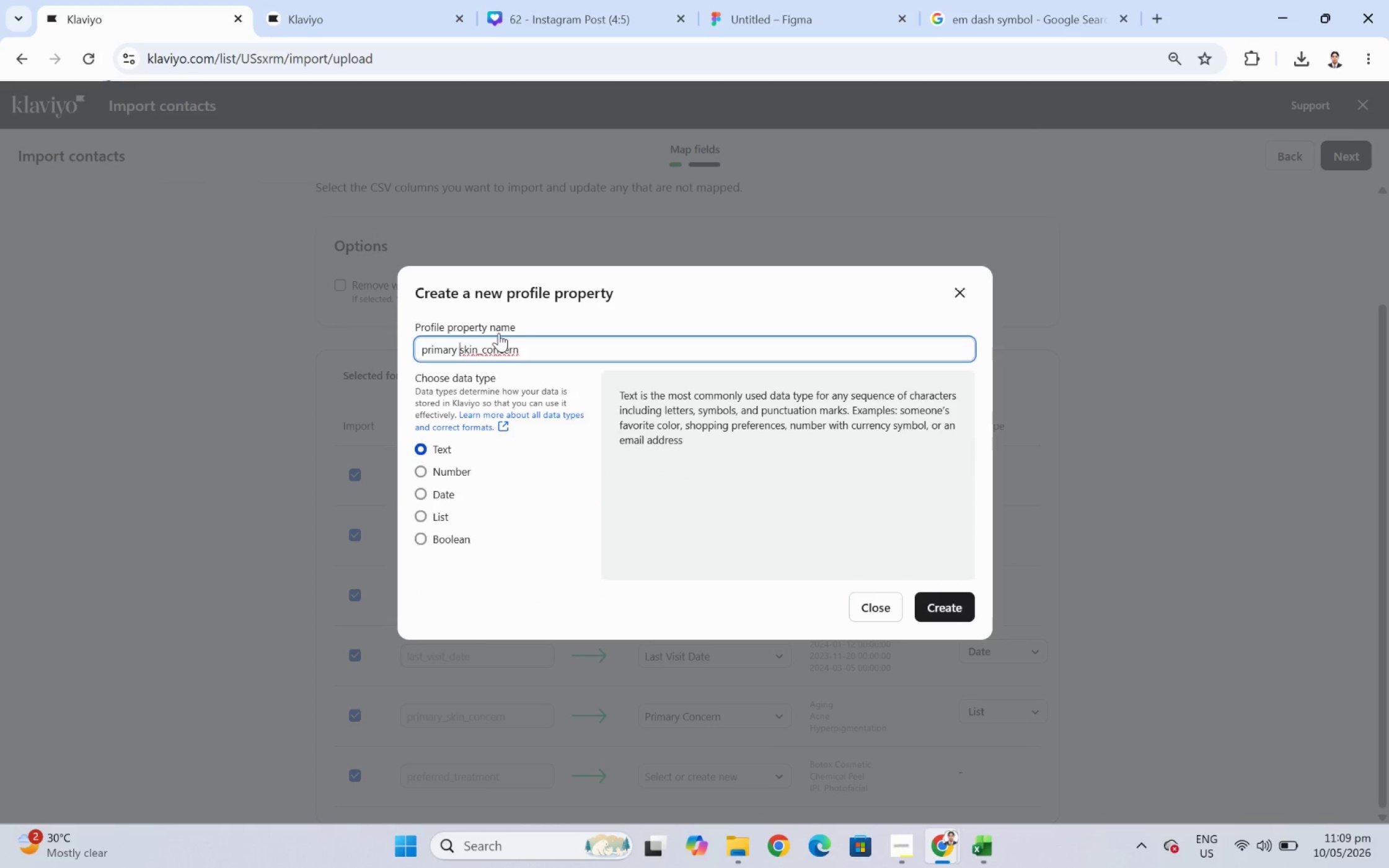 
key(ArrowRight)
 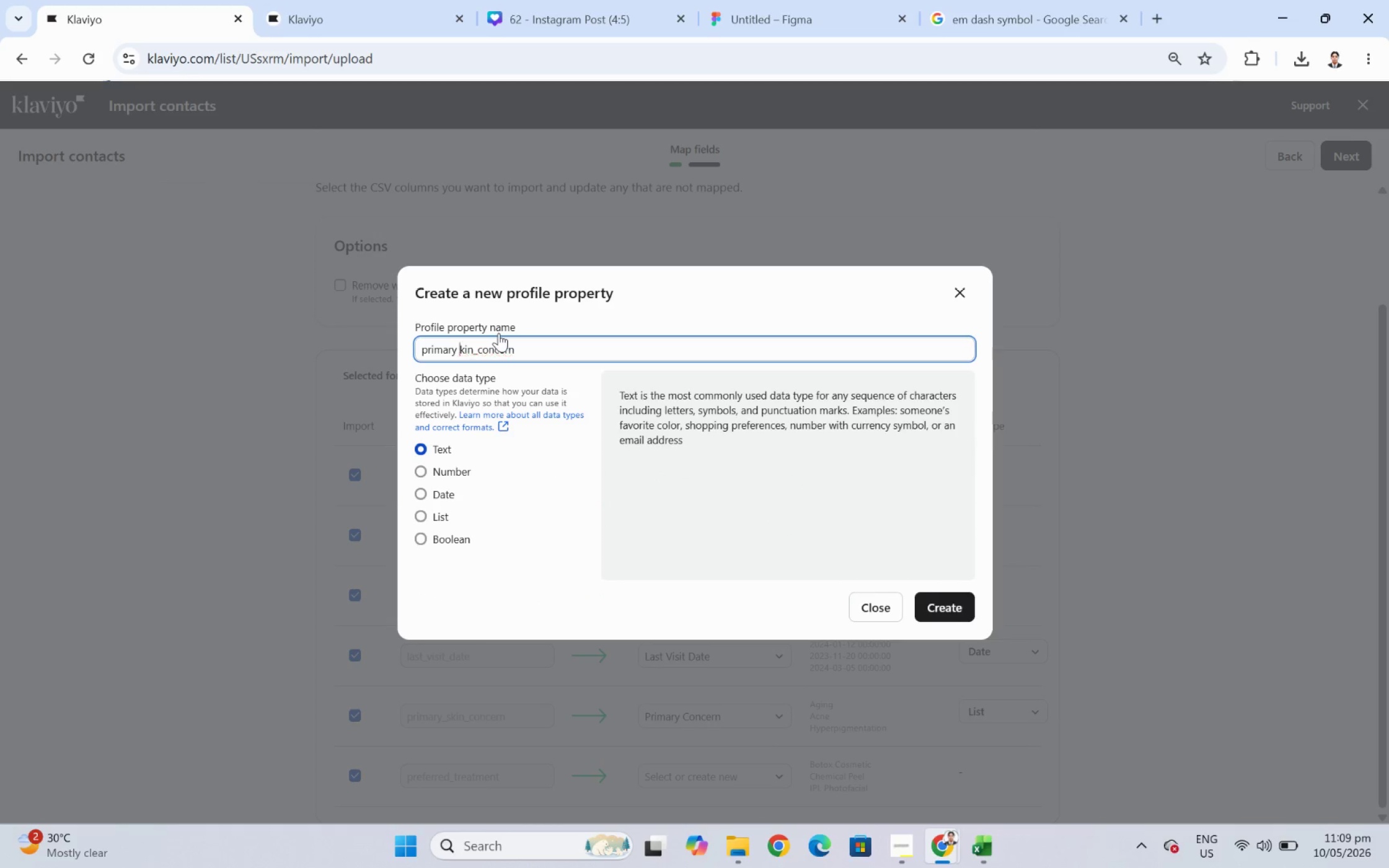 
key(Backspace)
 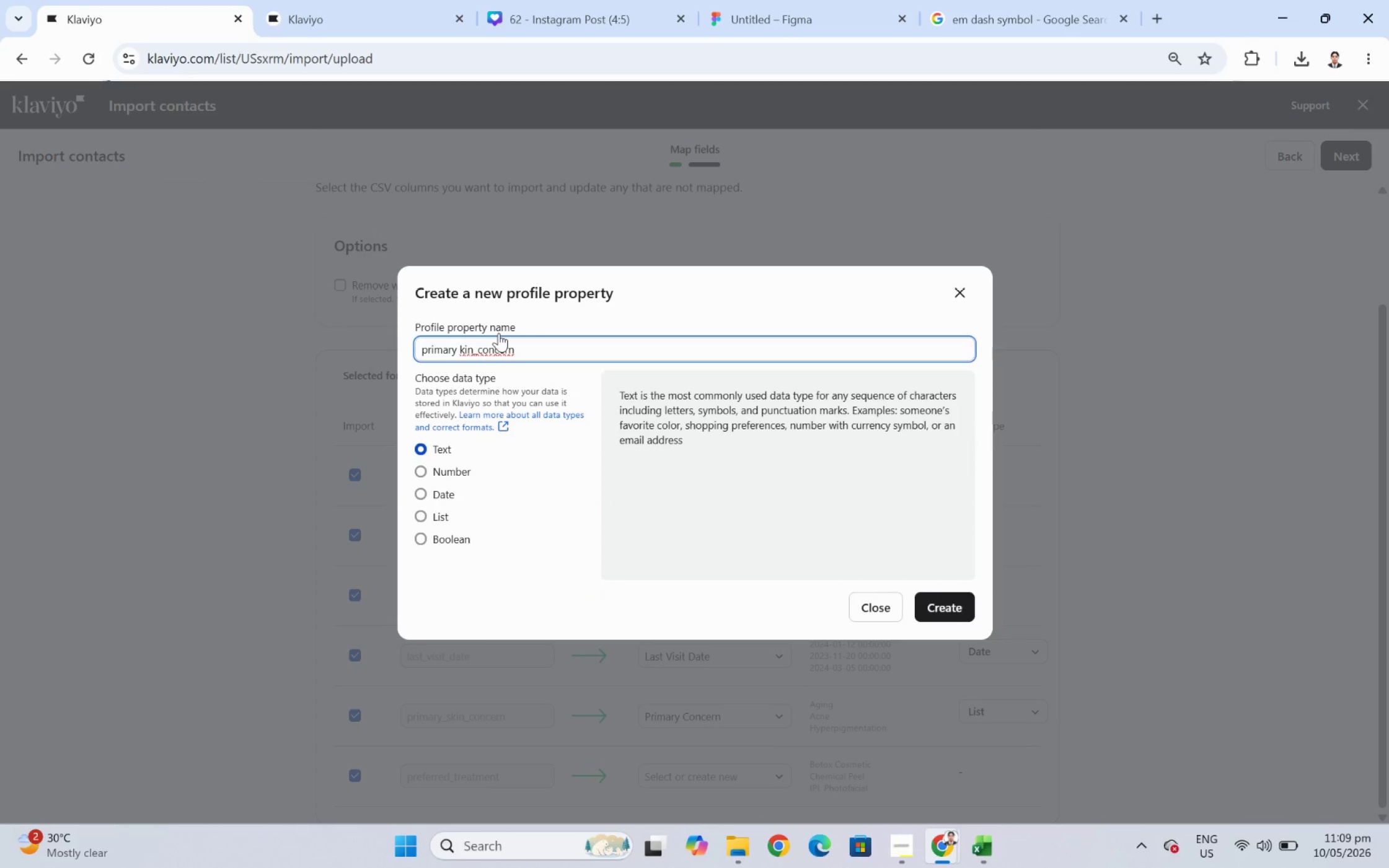 
key(Shift+ShiftLeft)
 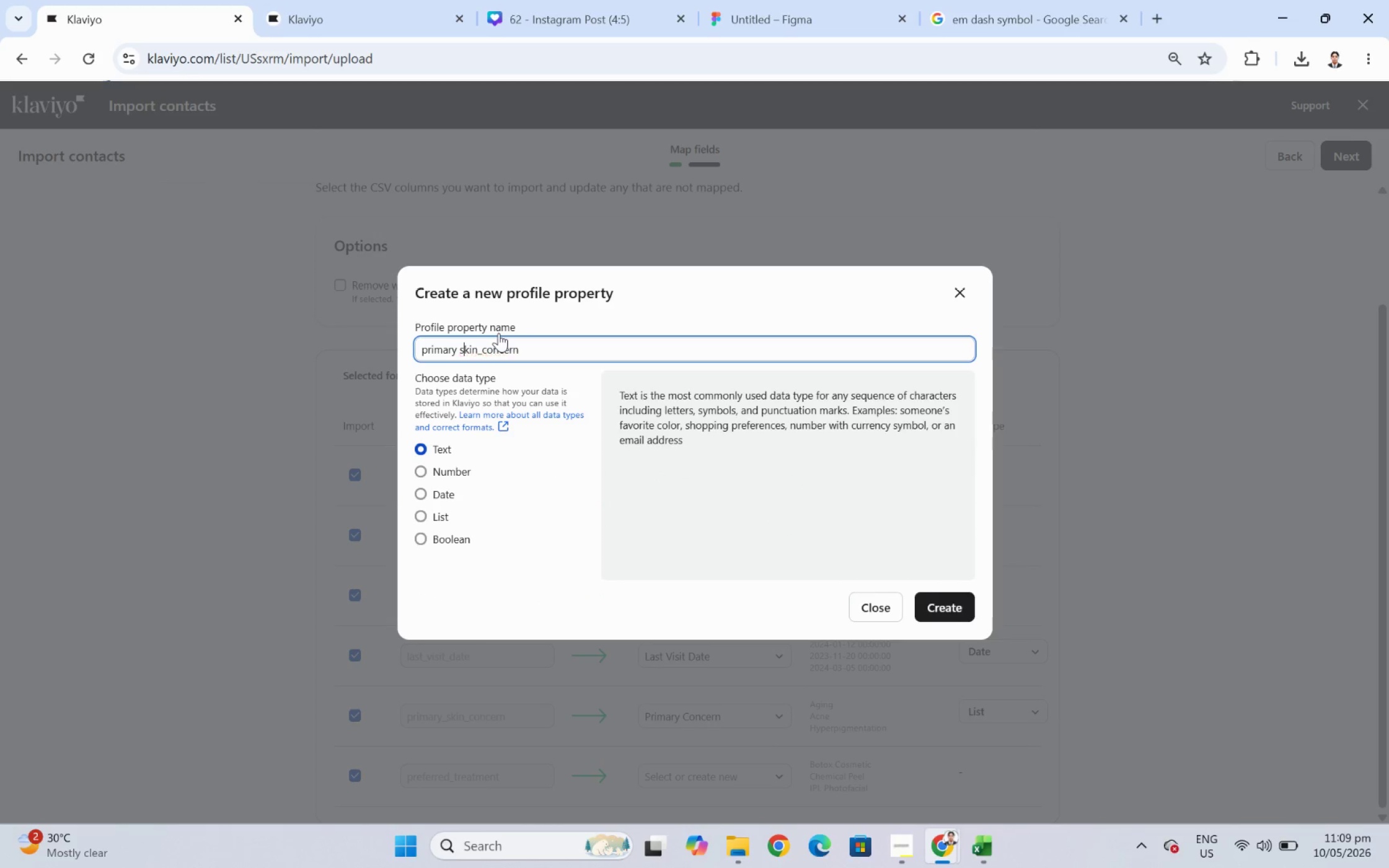 
key(Shift+S)
 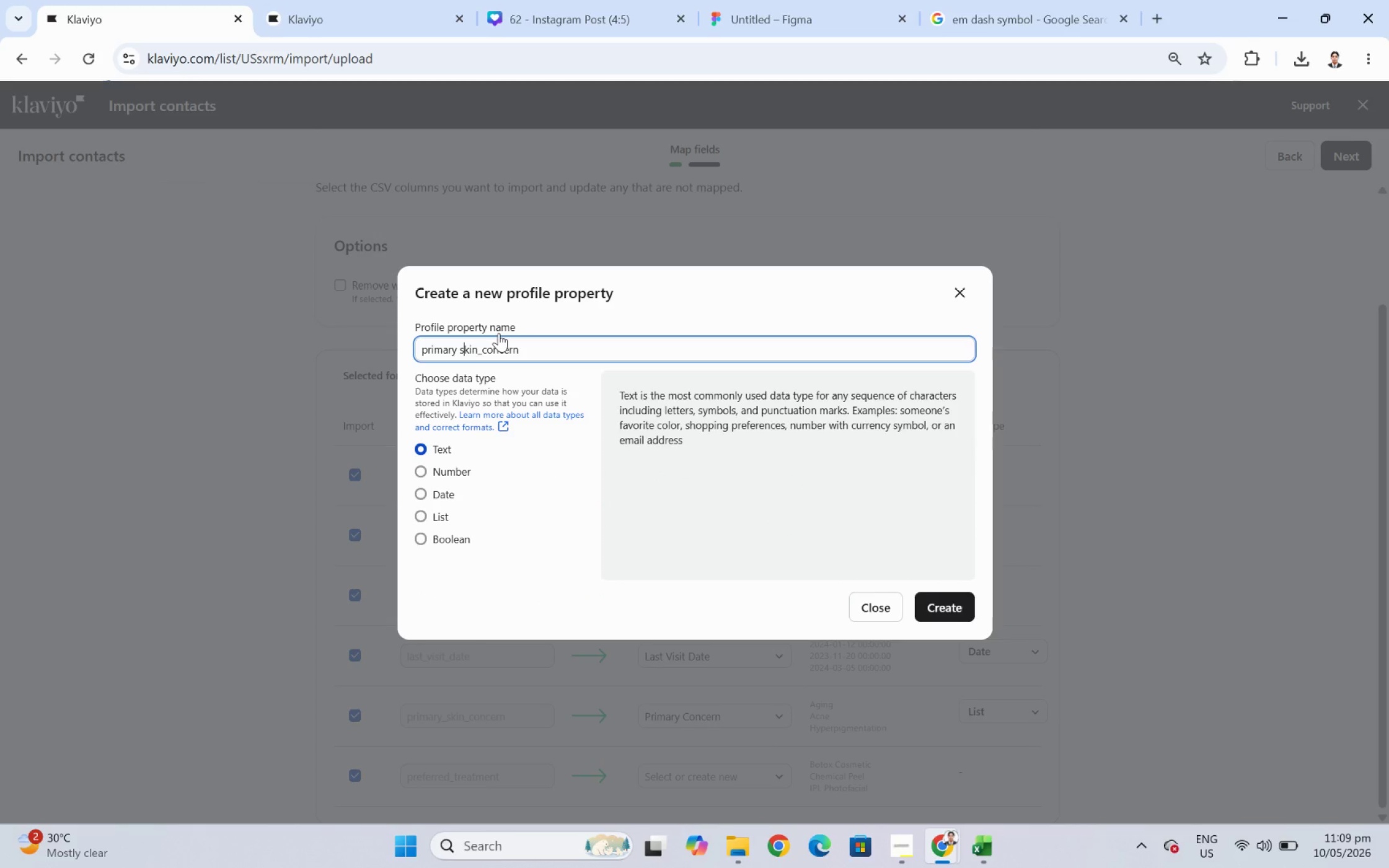 
key(ArrowRight)
 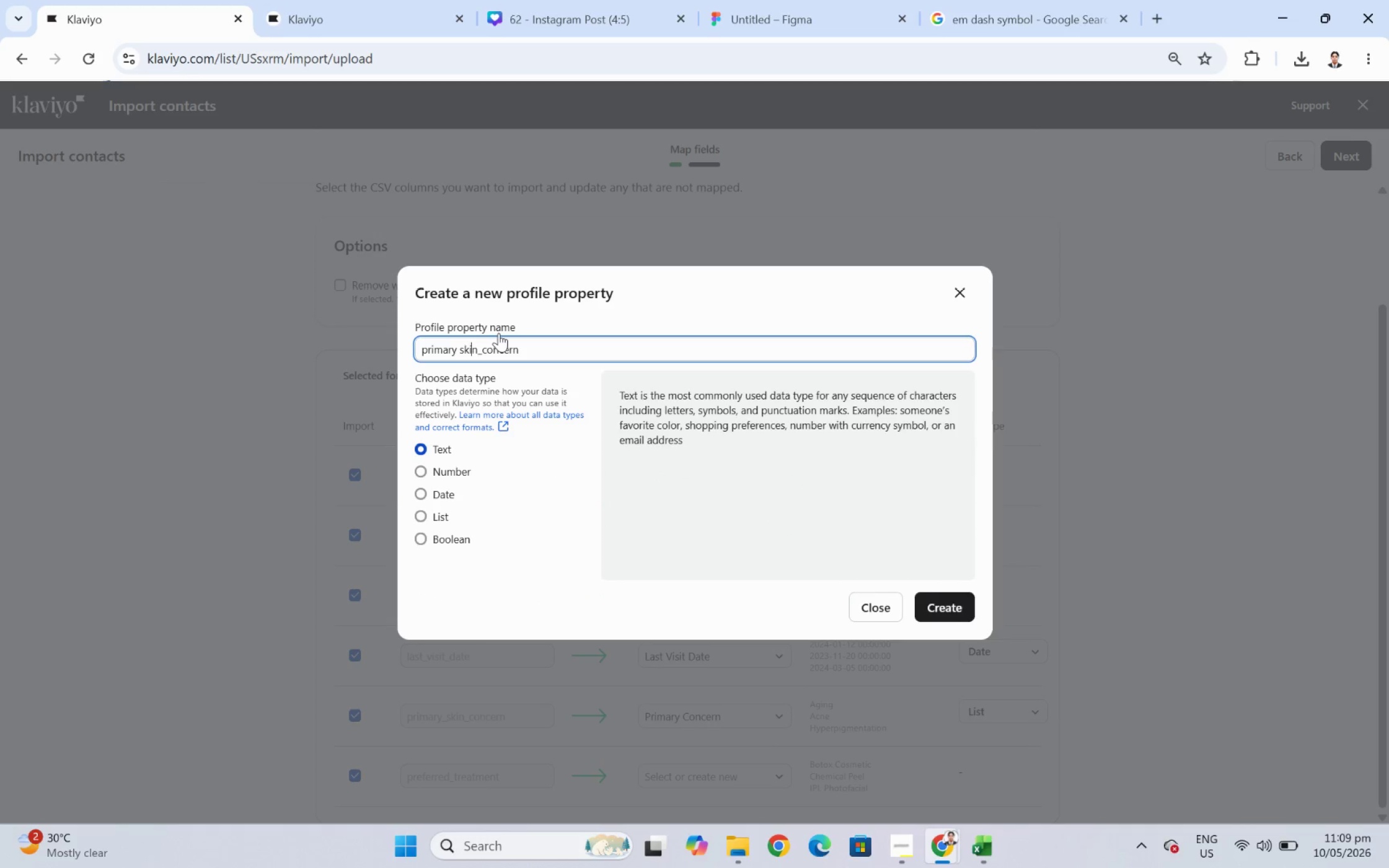 
key(ArrowRight)
 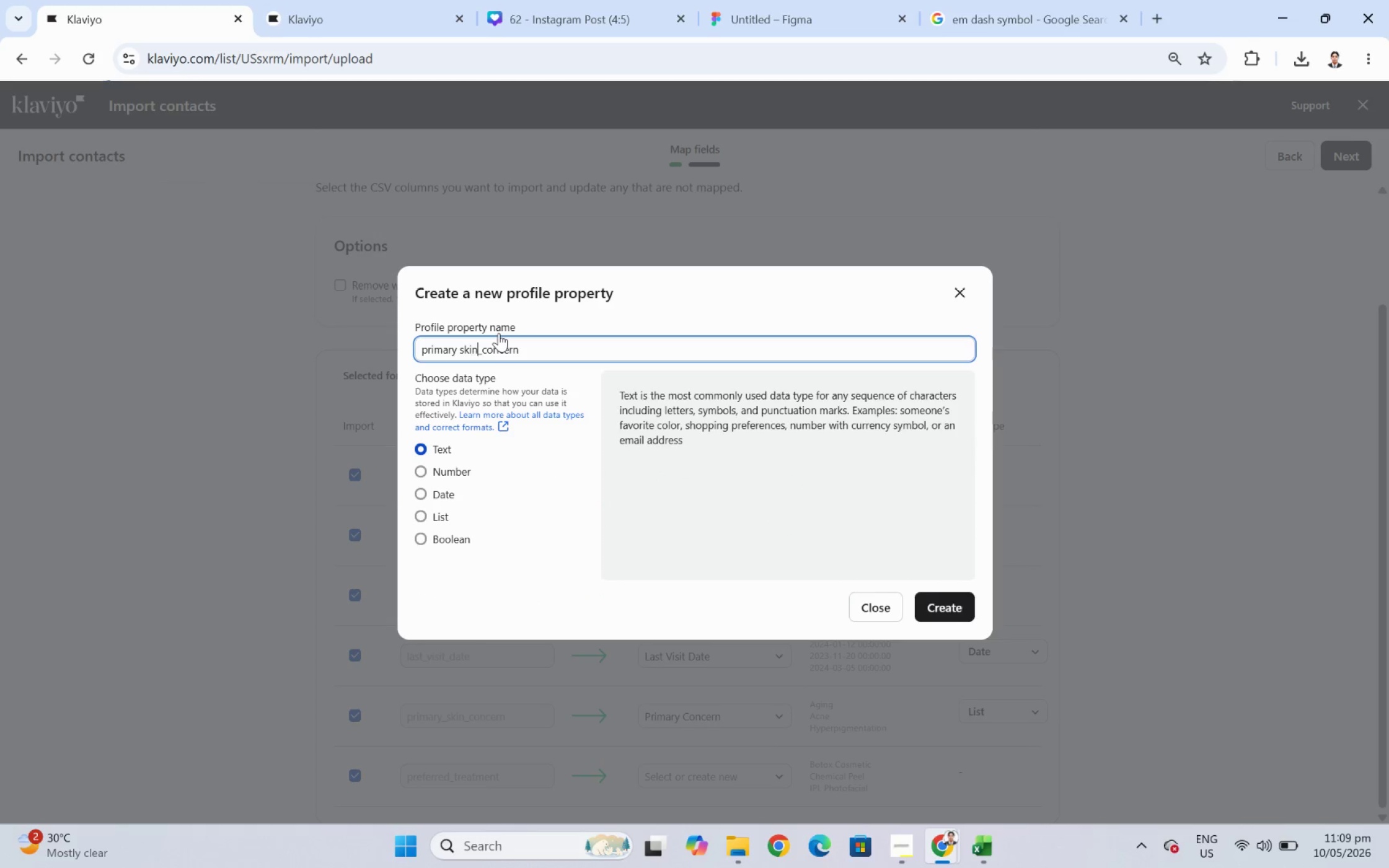 
key(ArrowRight)
 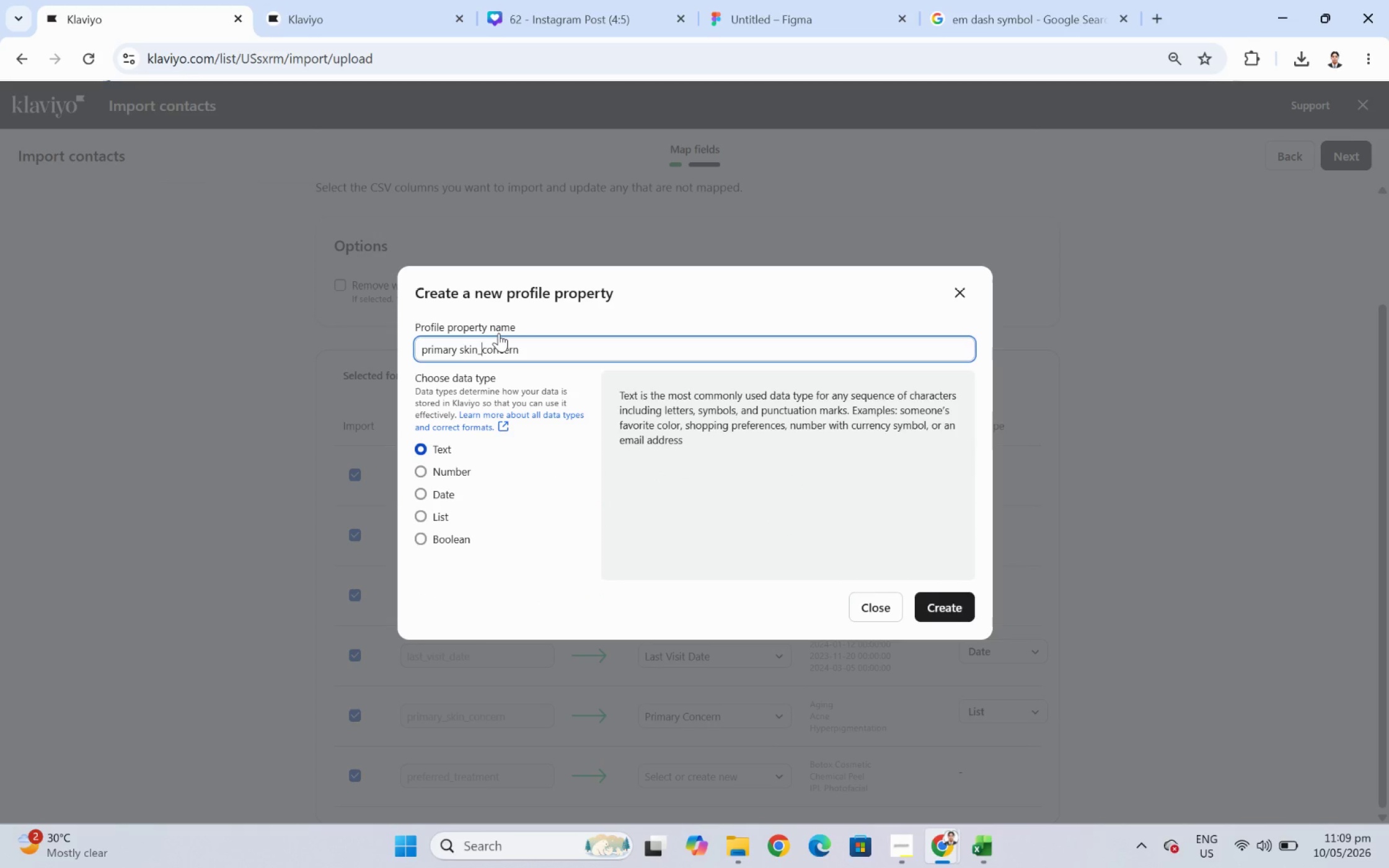 
key(ArrowRight)
 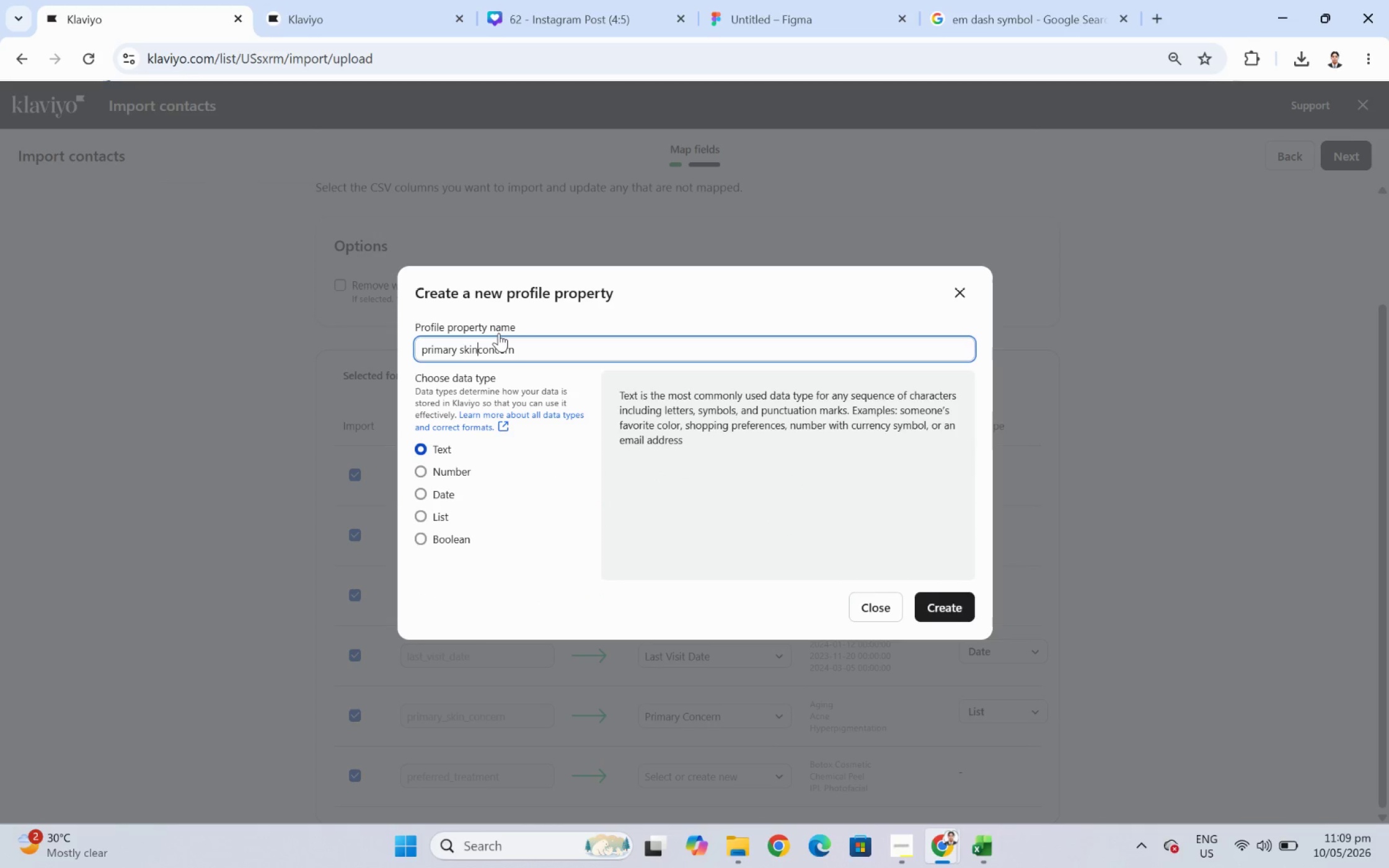 
key(Backspace)
 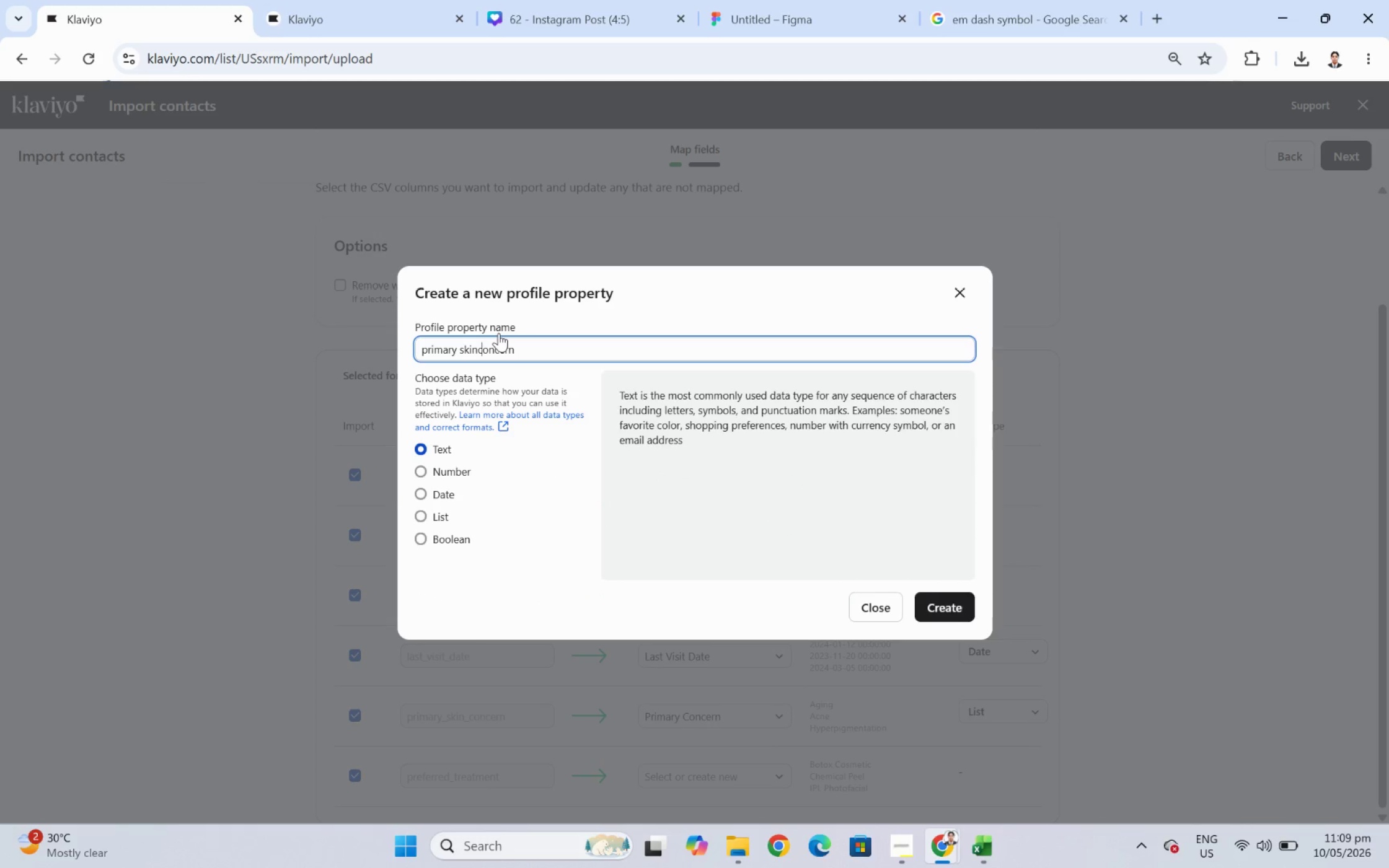 
key(ArrowRight)
 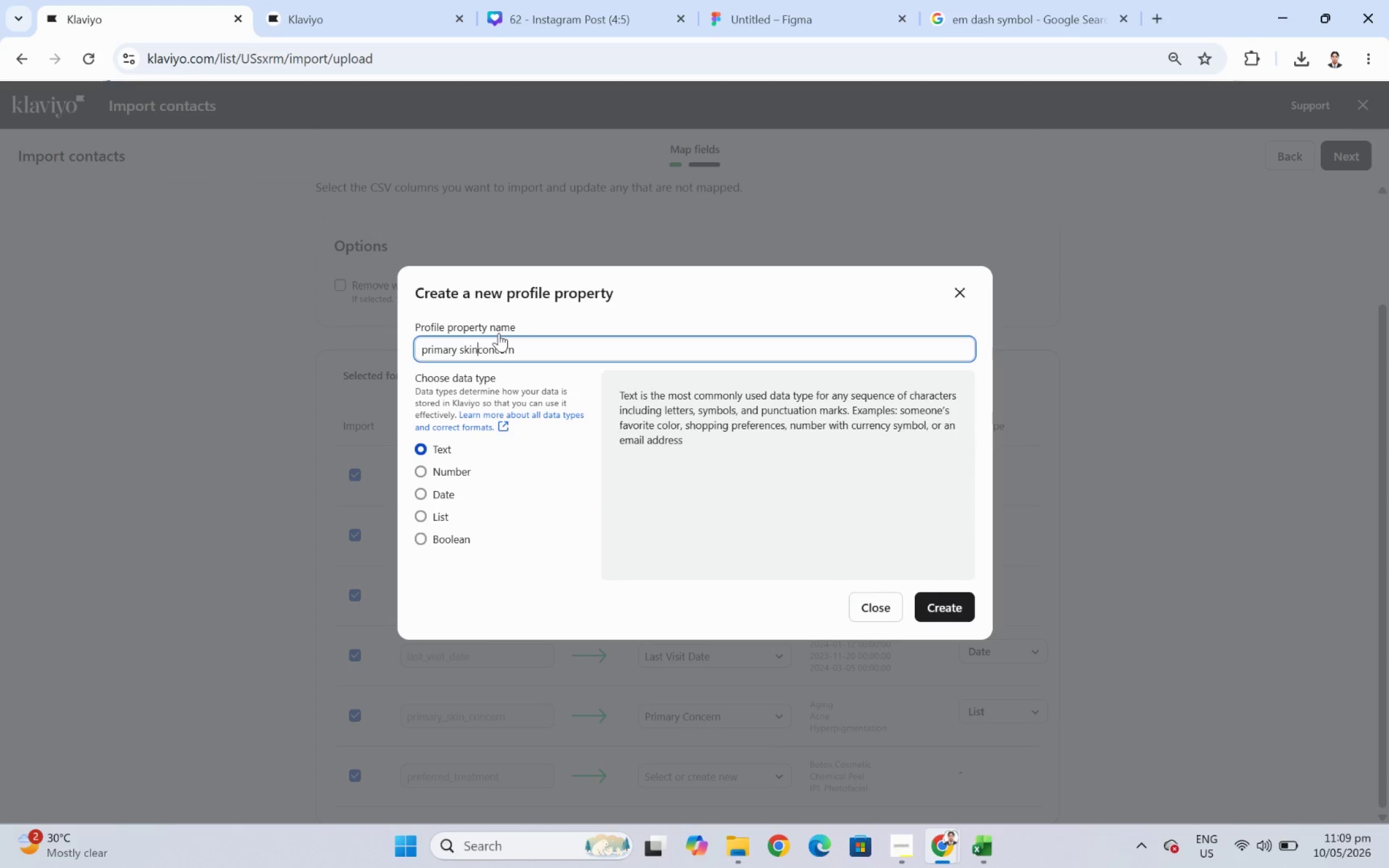 
key(ArrowLeft)
 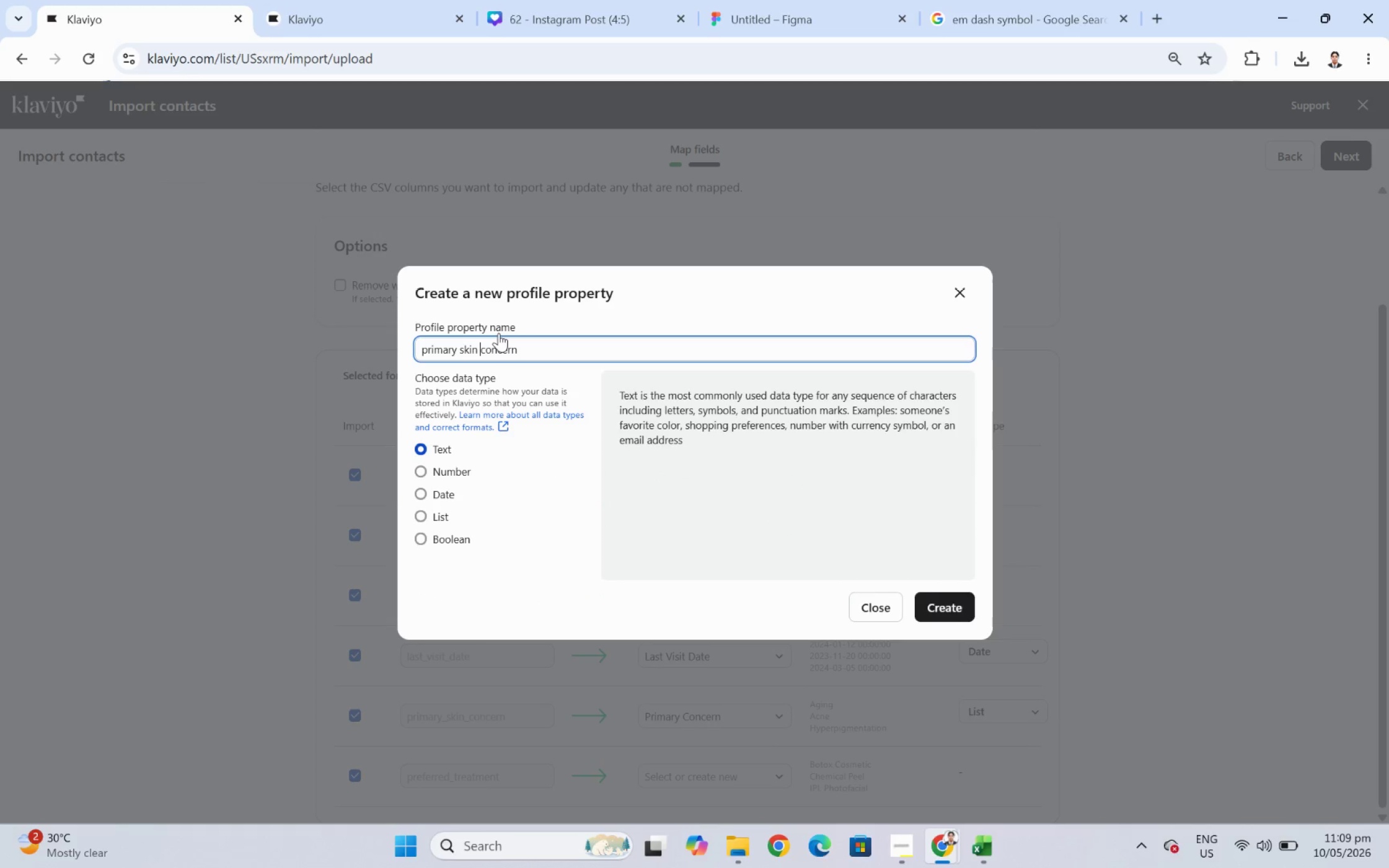 
key(Space)
 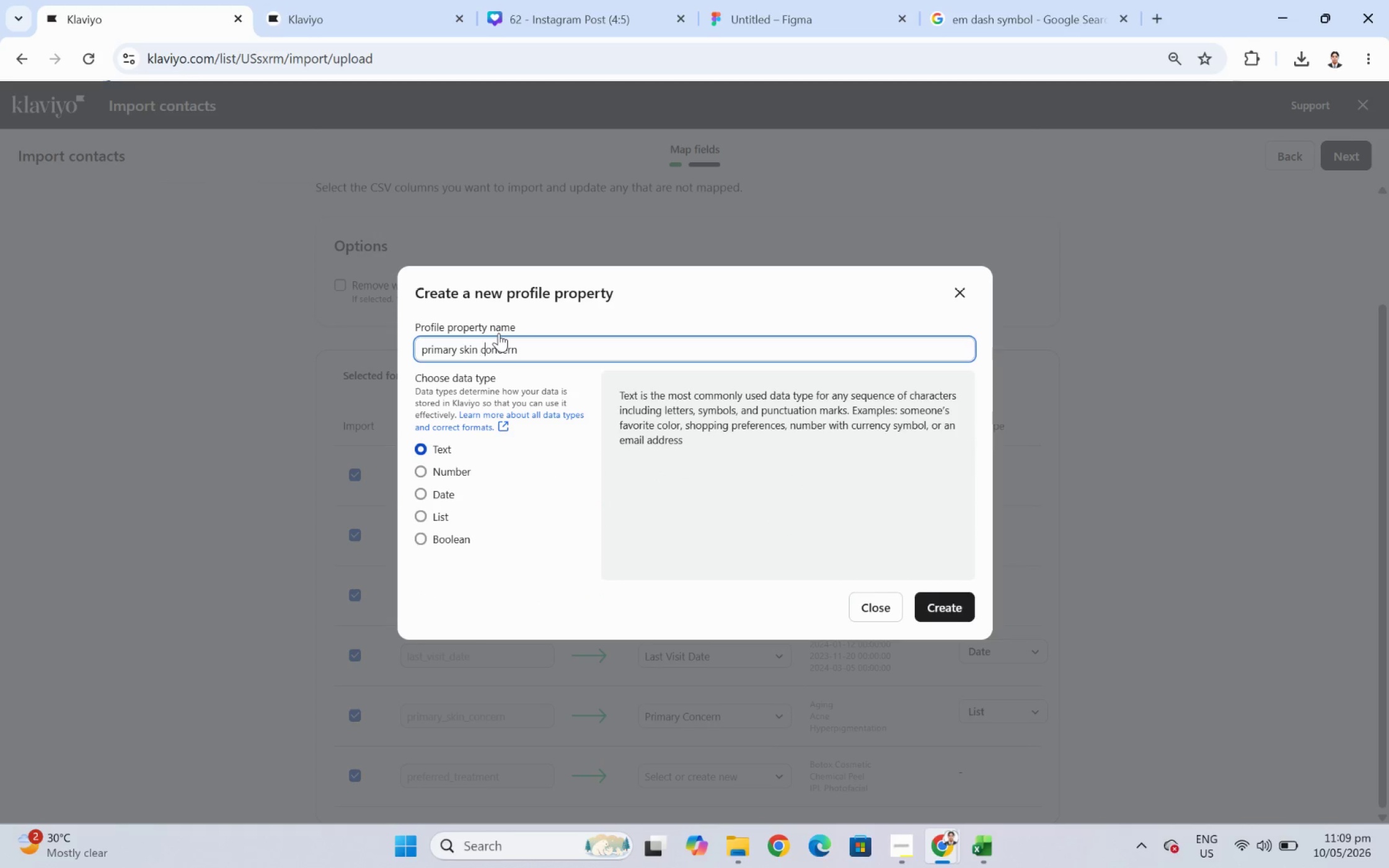 
key(ArrowRight)
 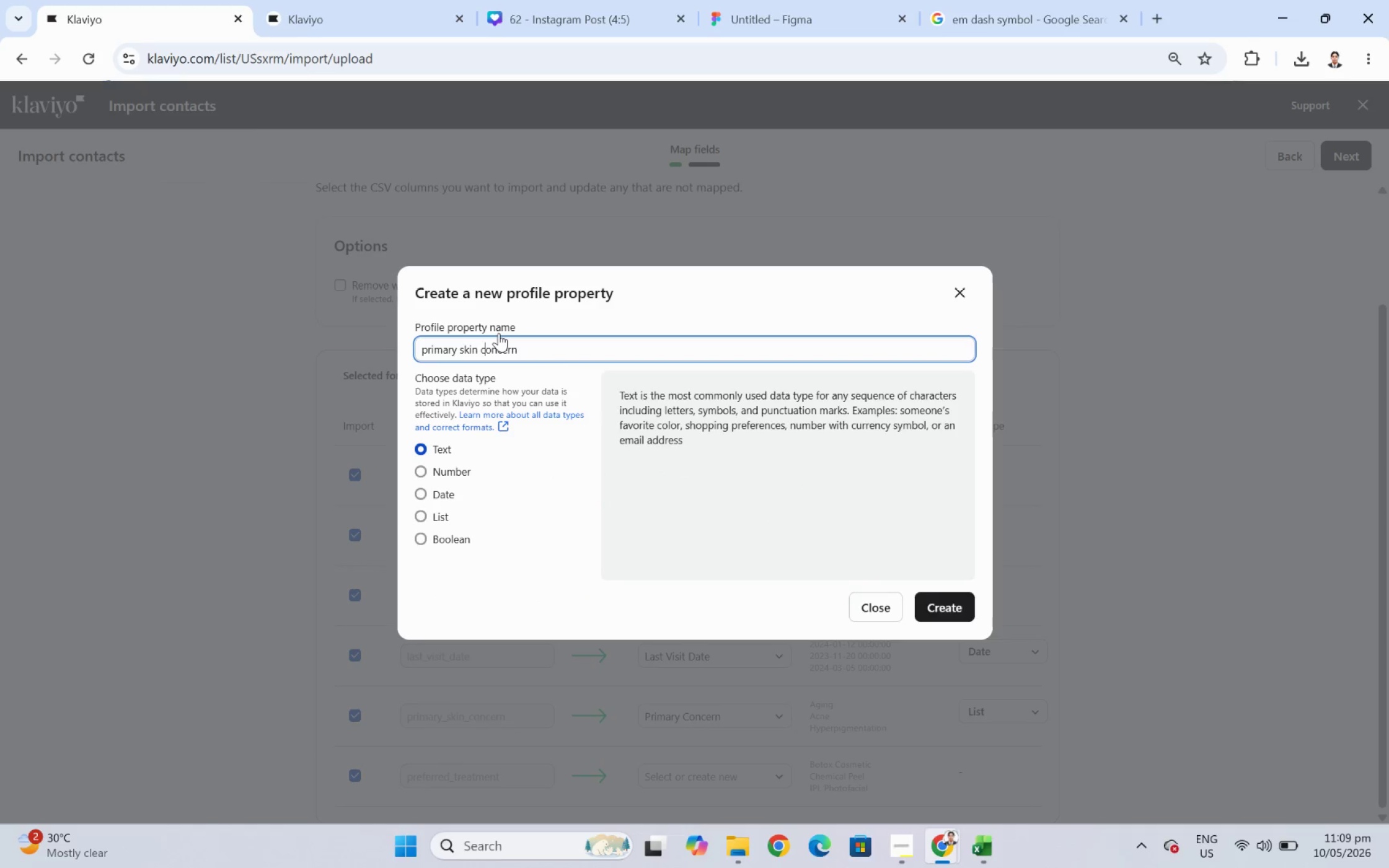 
key(Backspace)
 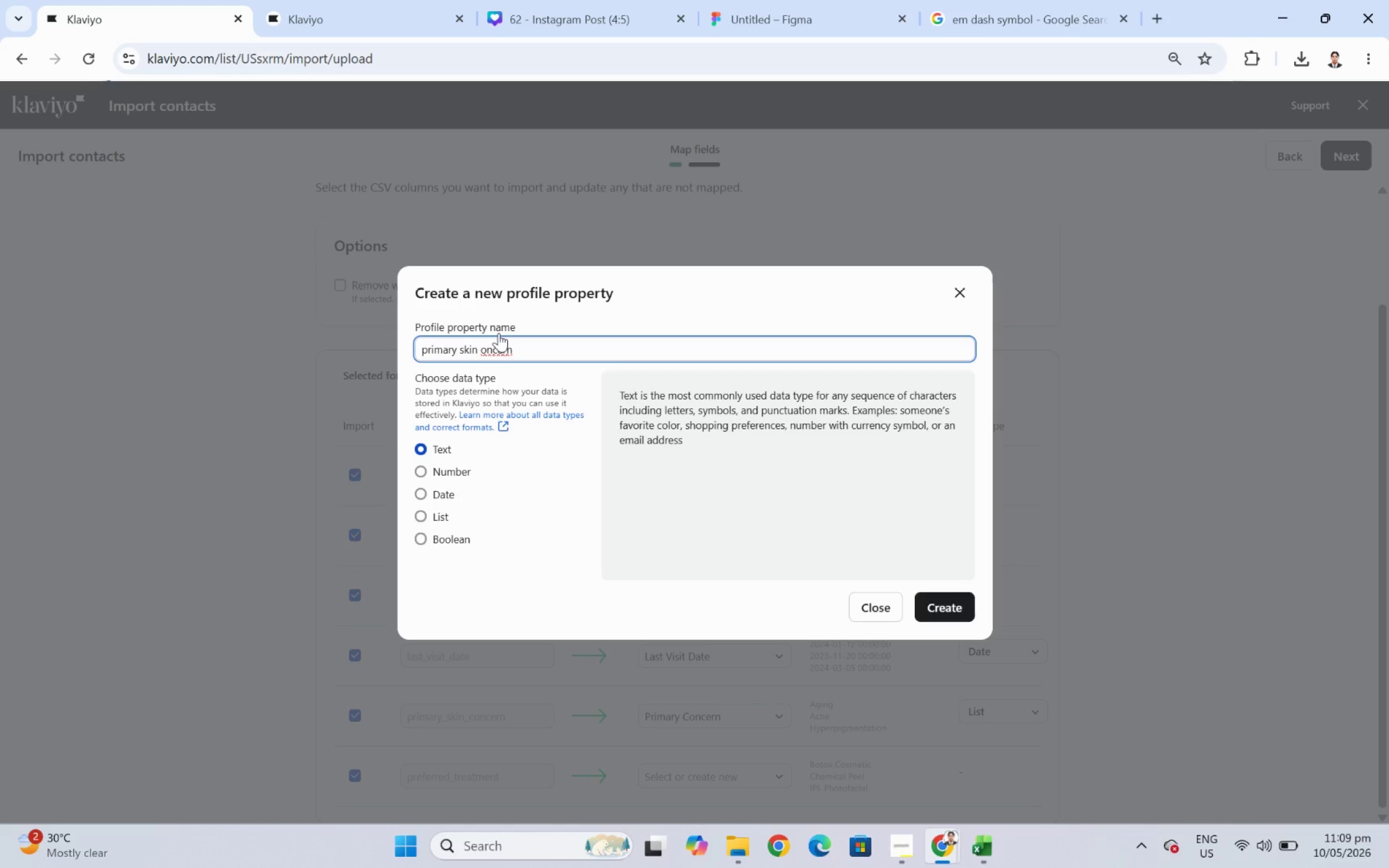 
key(Shift+C)
 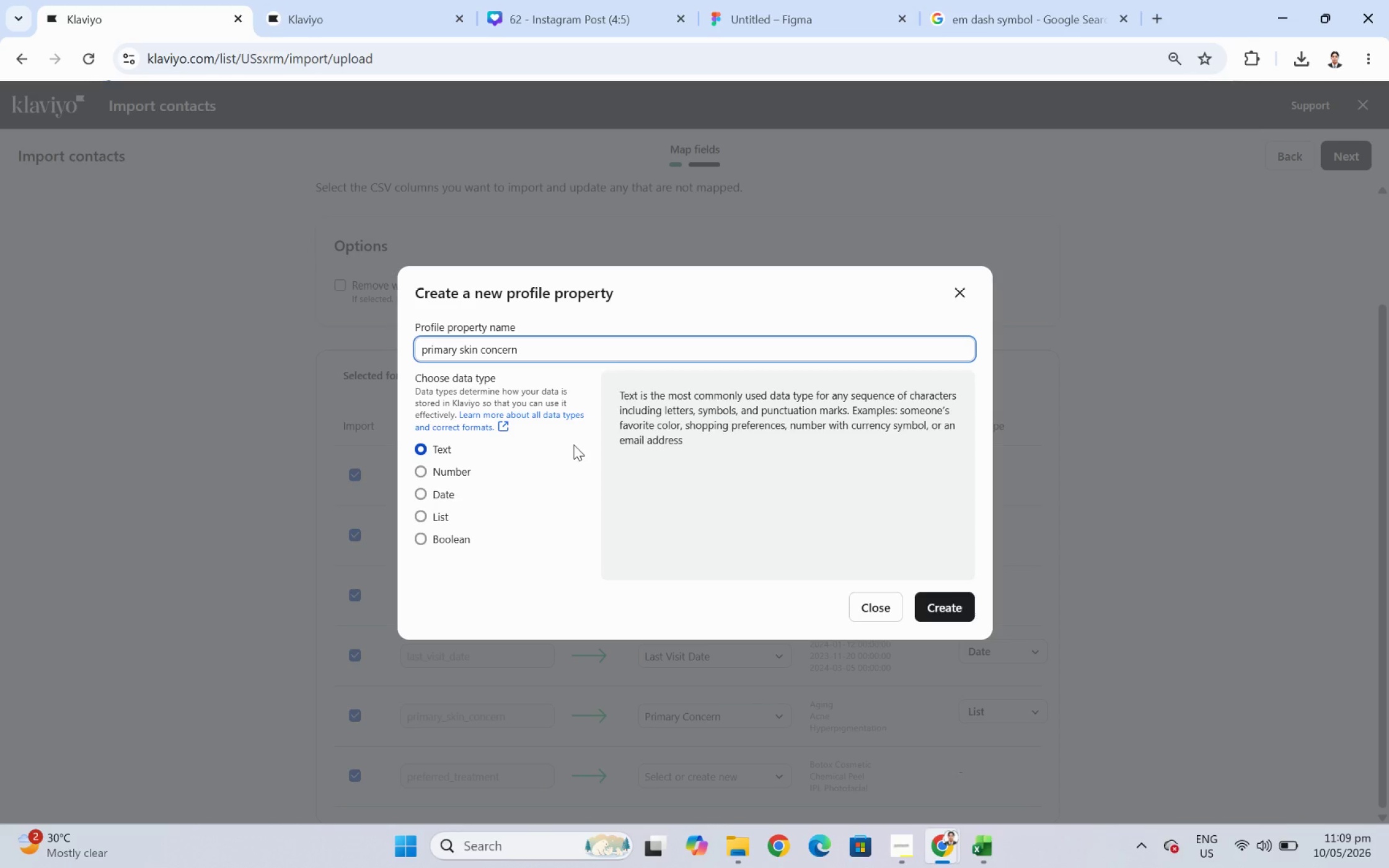 
key(Backspace)
 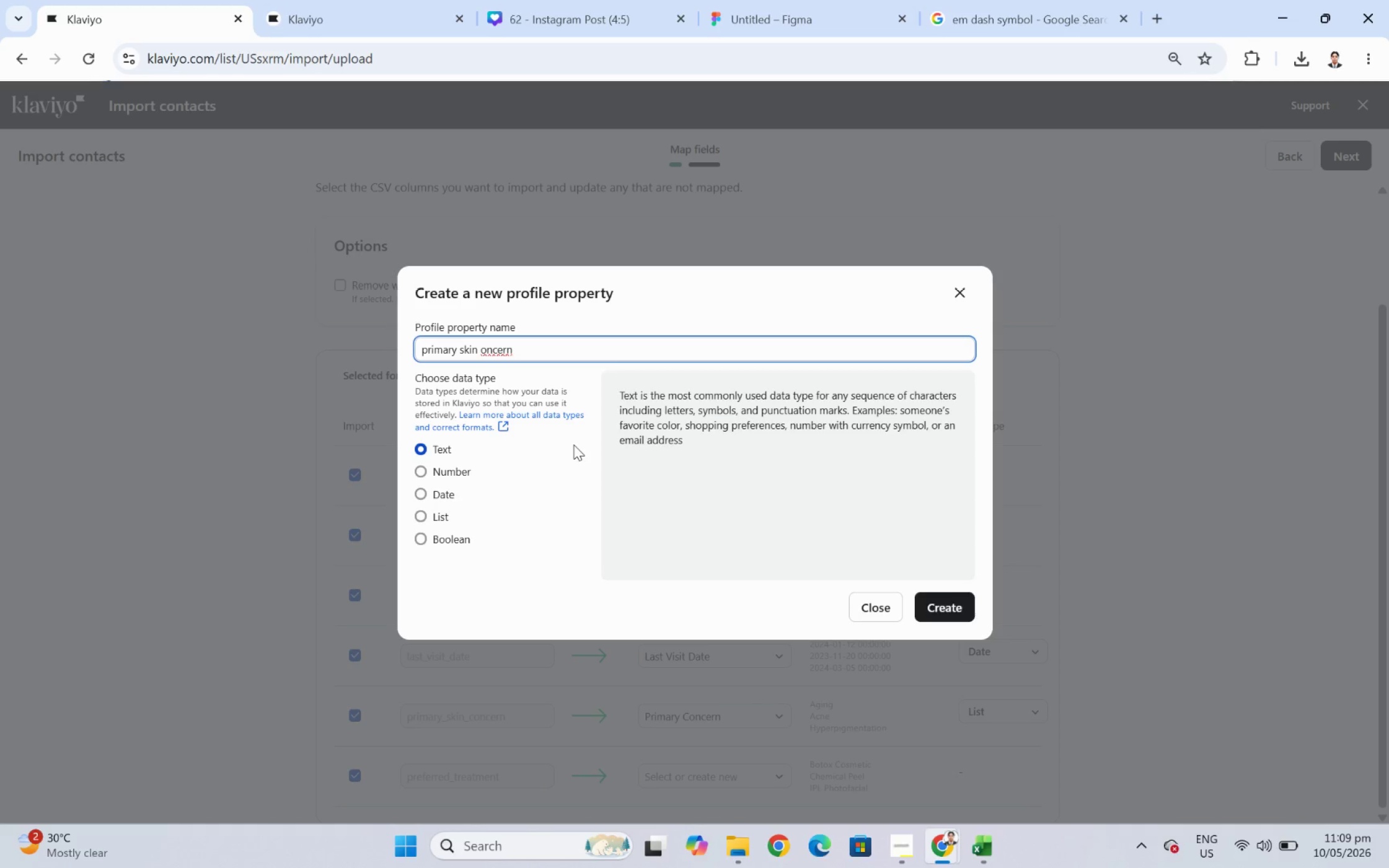 
key(CapsLock)
 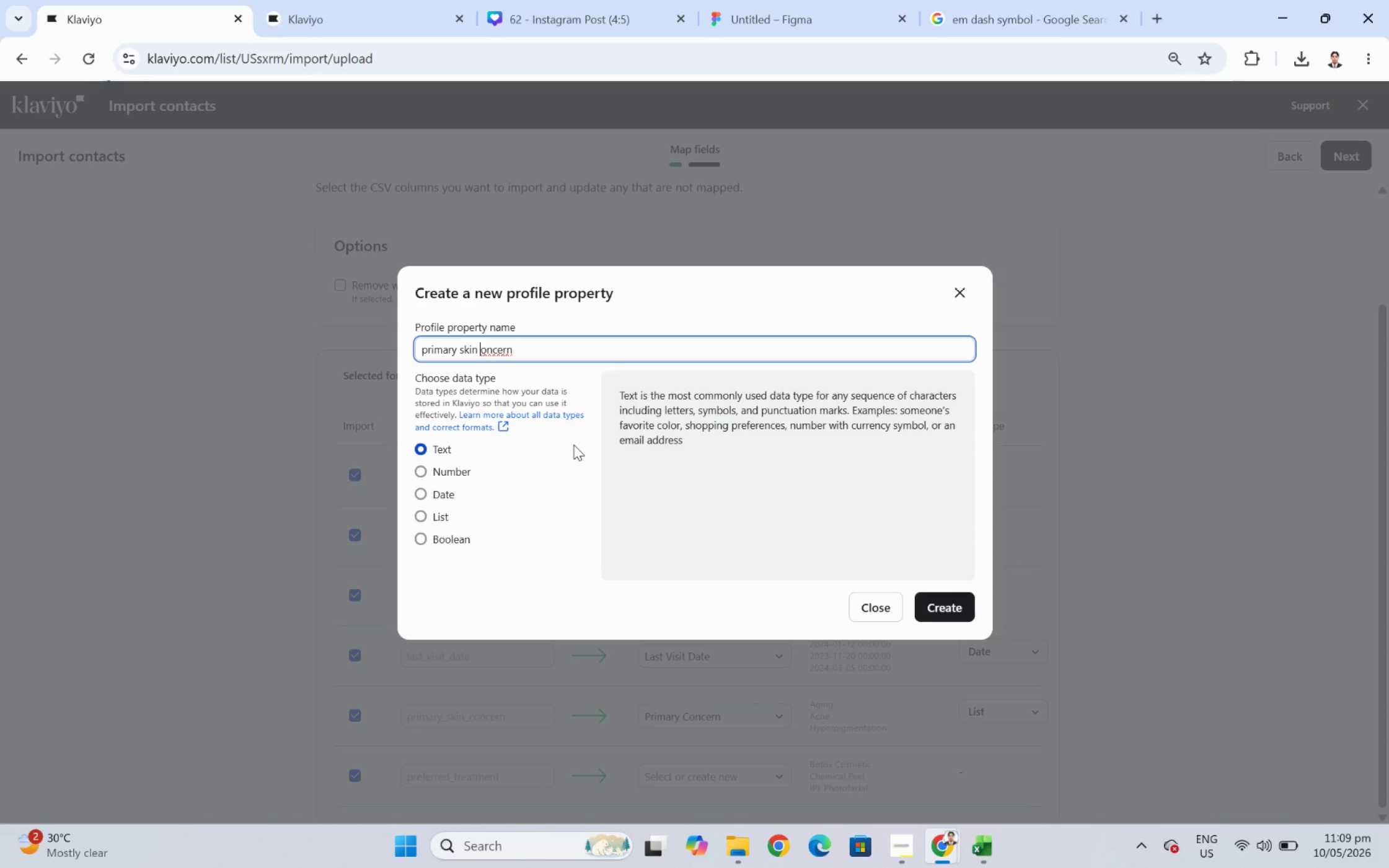 
key(Shift+C)
 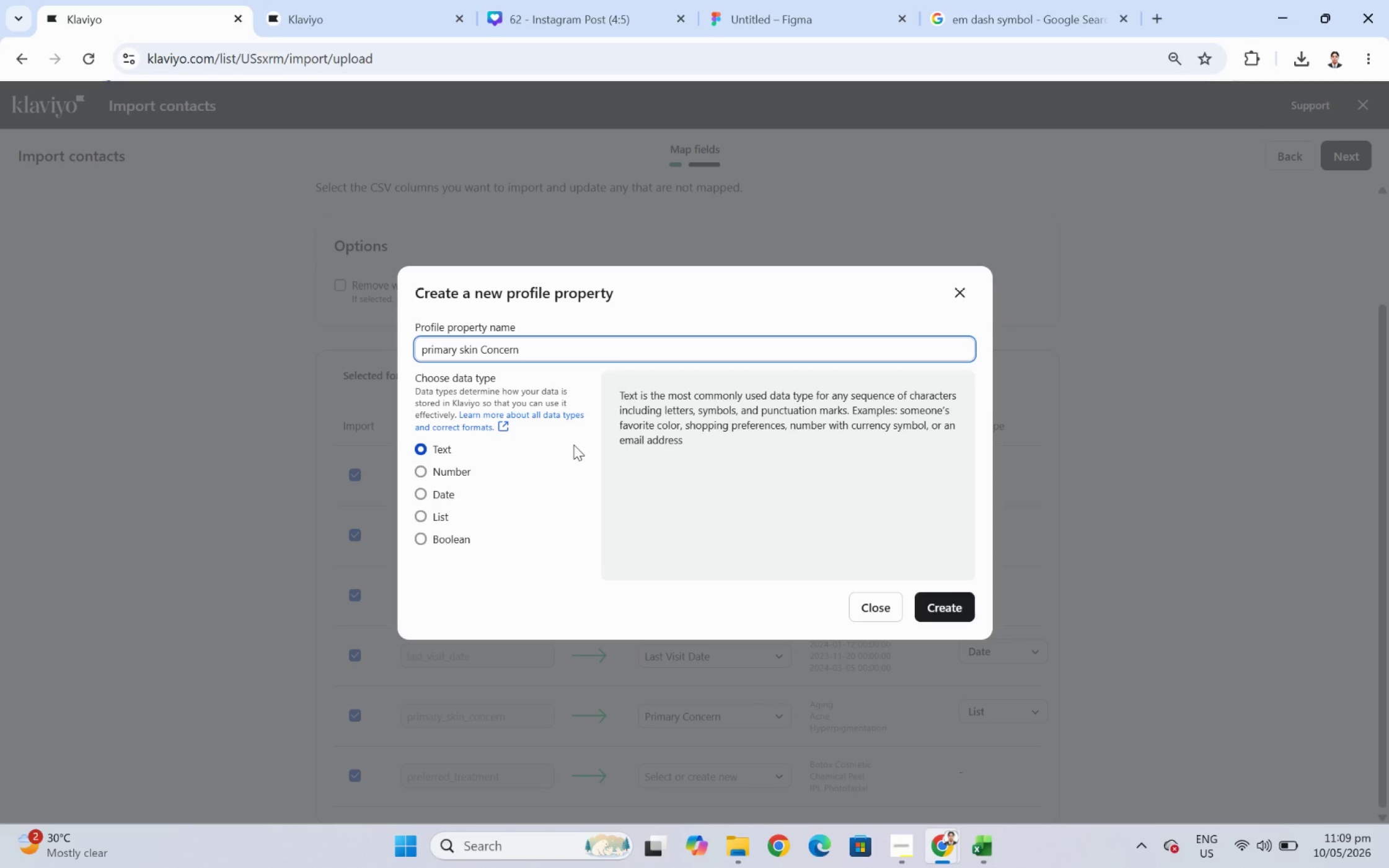 
hold_key(key=ArrowLeft, duration=0.57)
 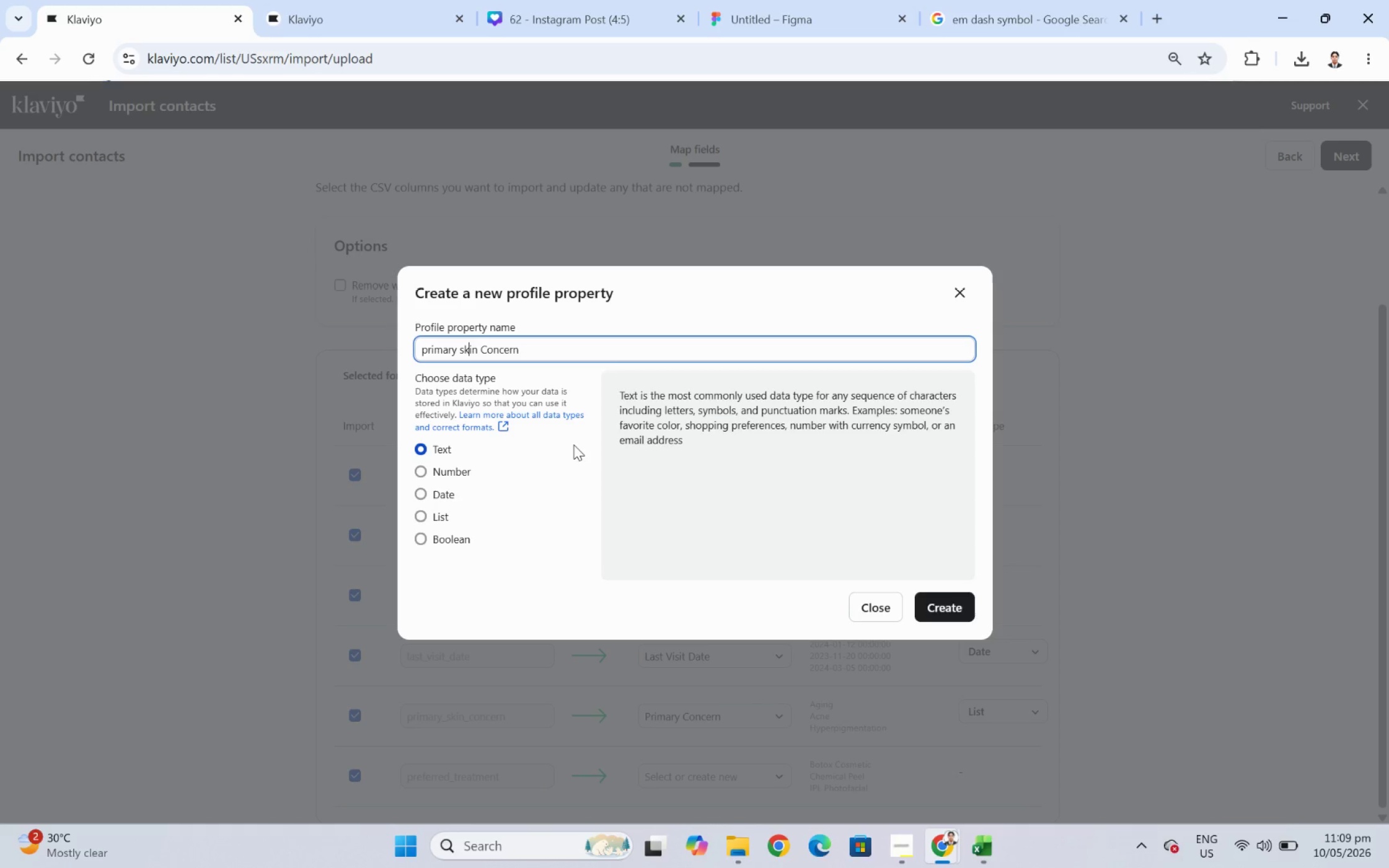 
key(ArrowLeft)
 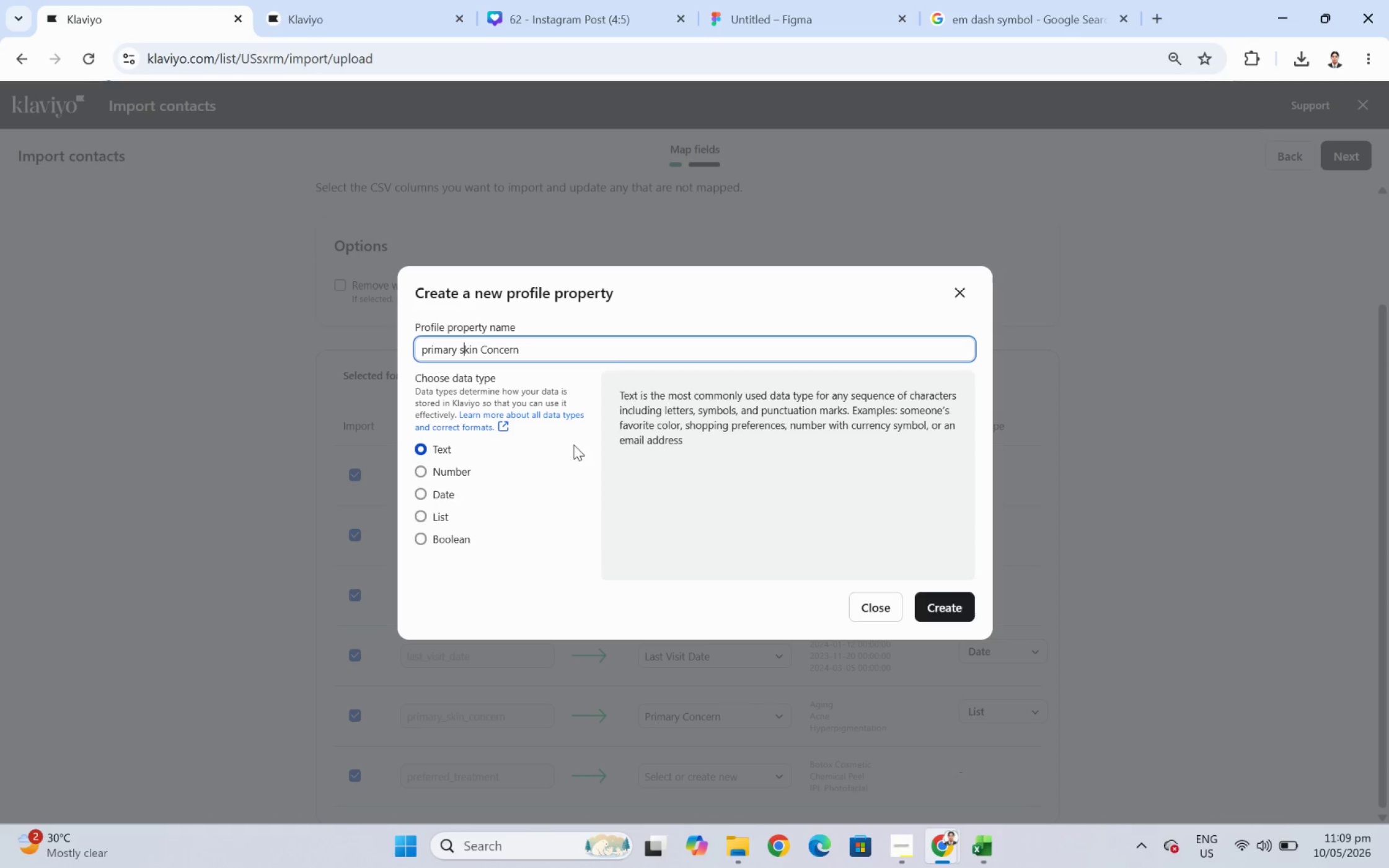 
key(ArrowLeft)
 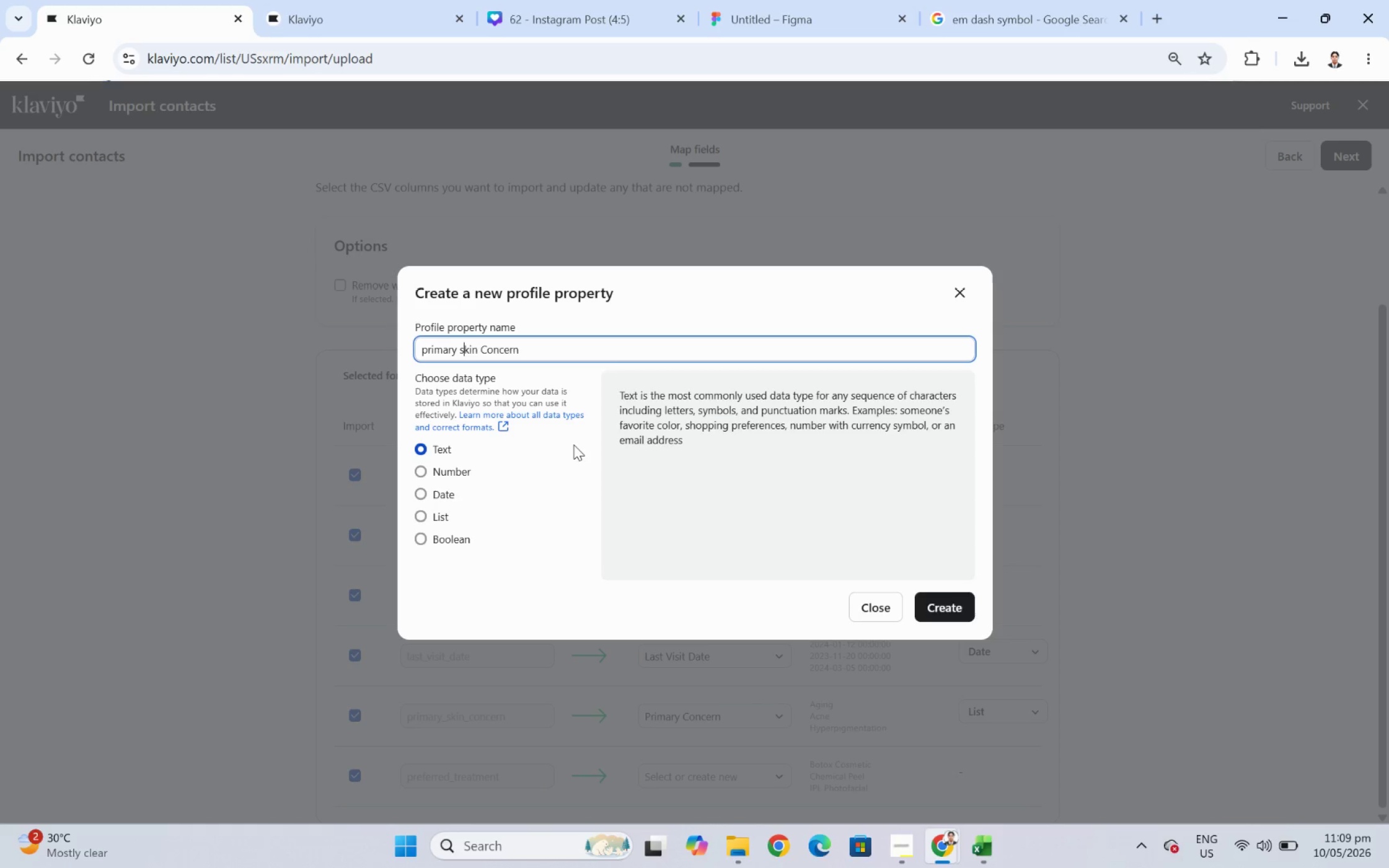 
key(Backspace)
 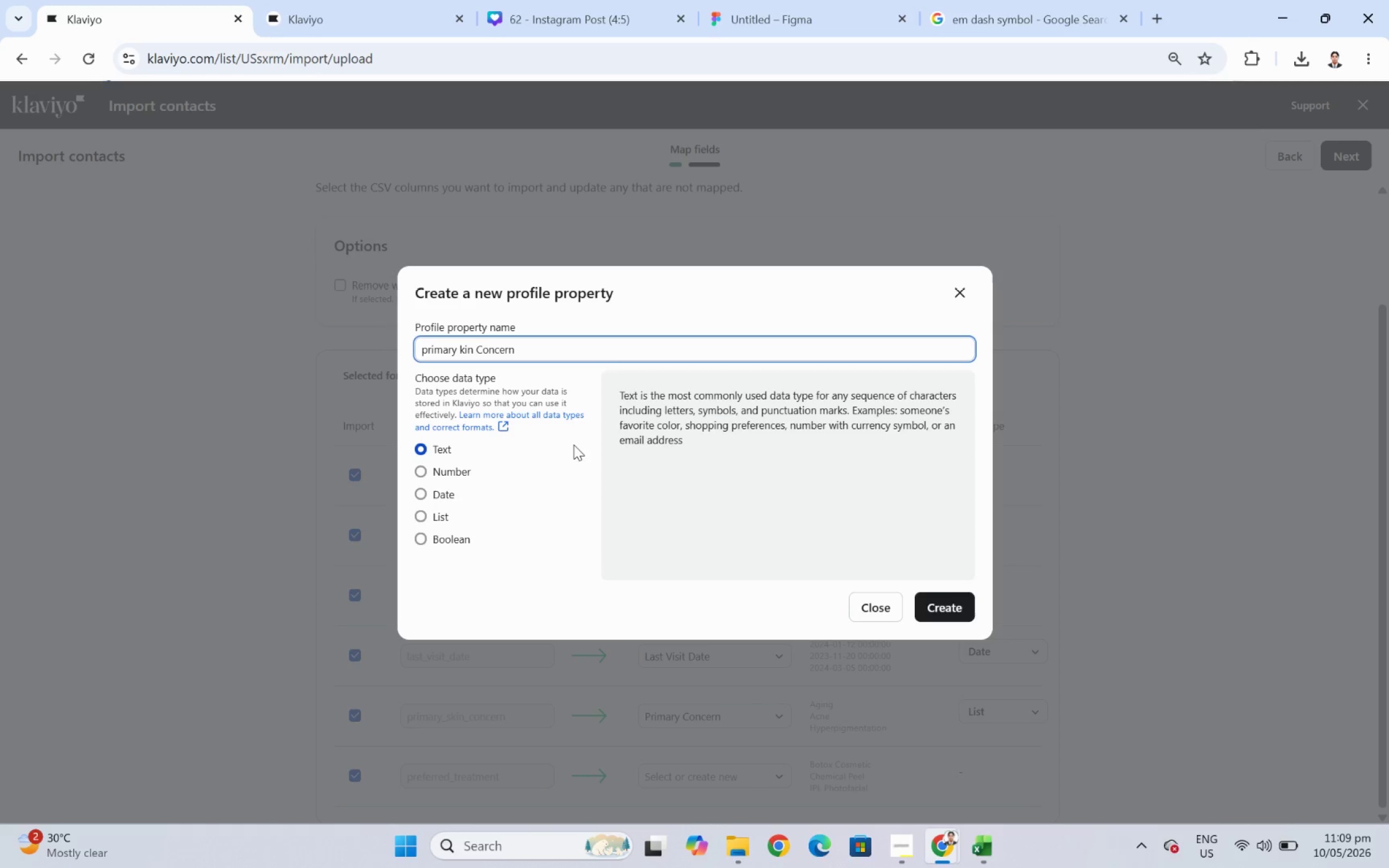 
key(Shift+ShiftLeft)
 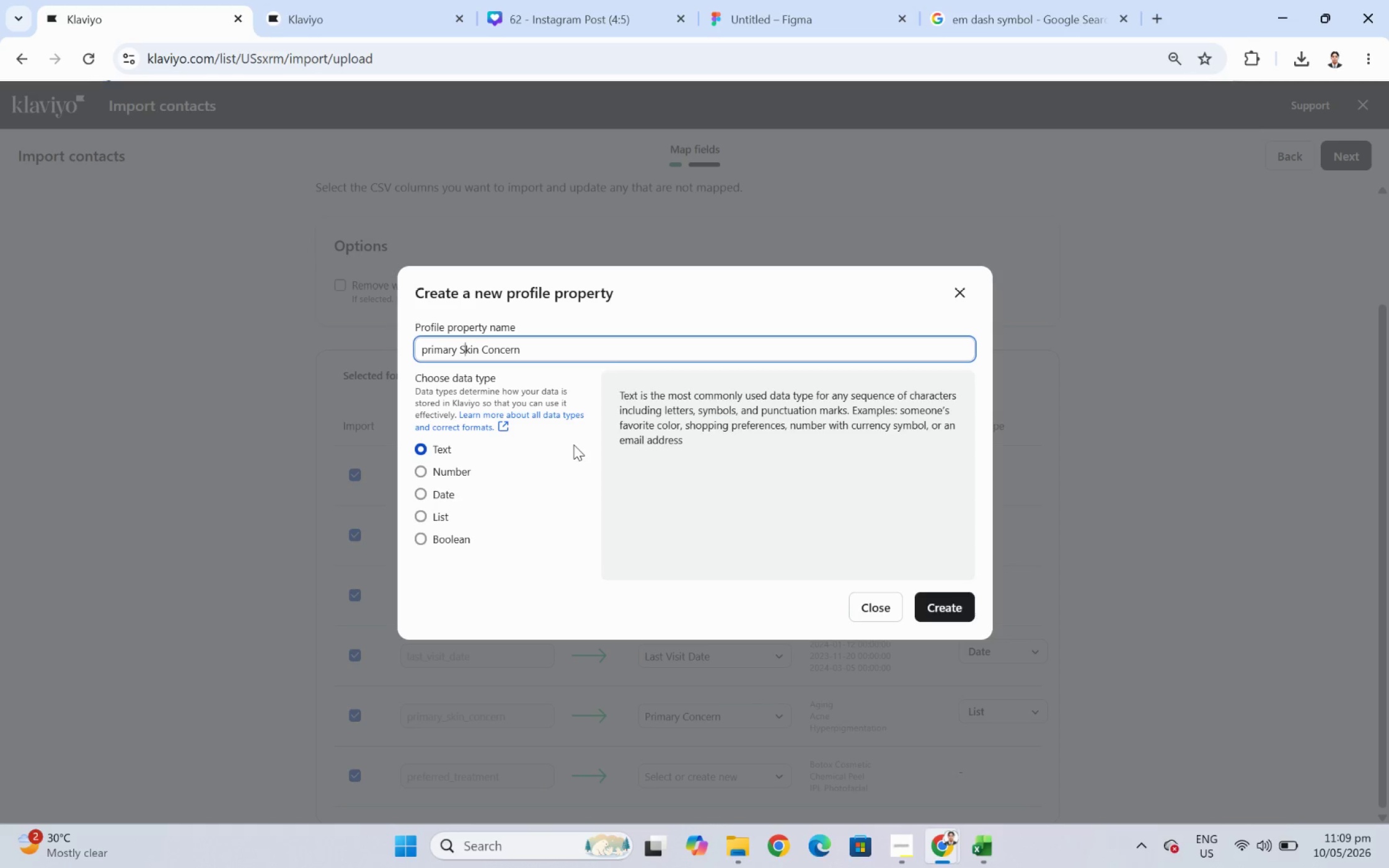 
key(Shift+S)
 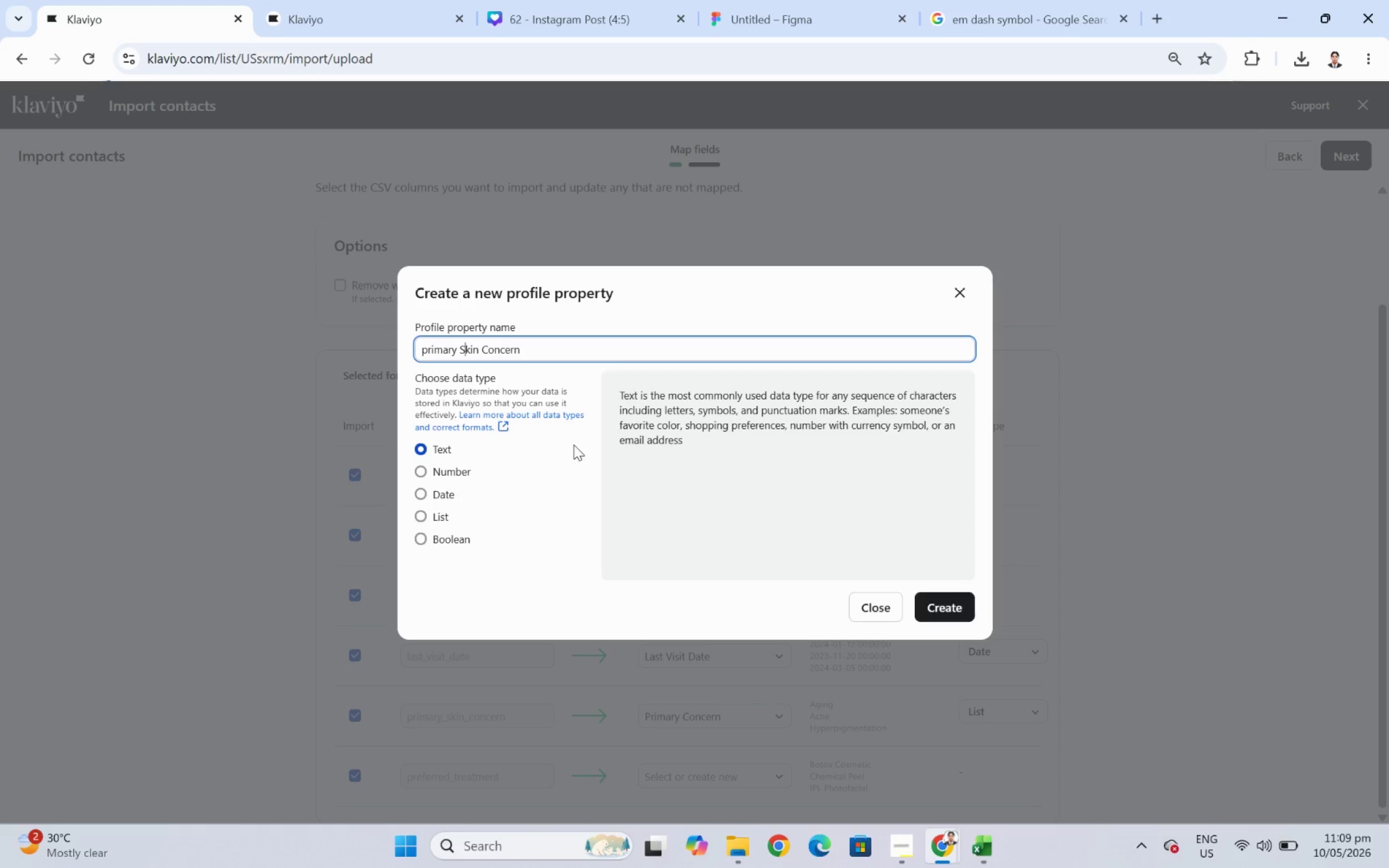 
hold_key(key=ArrowLeft, duration=0.78)
 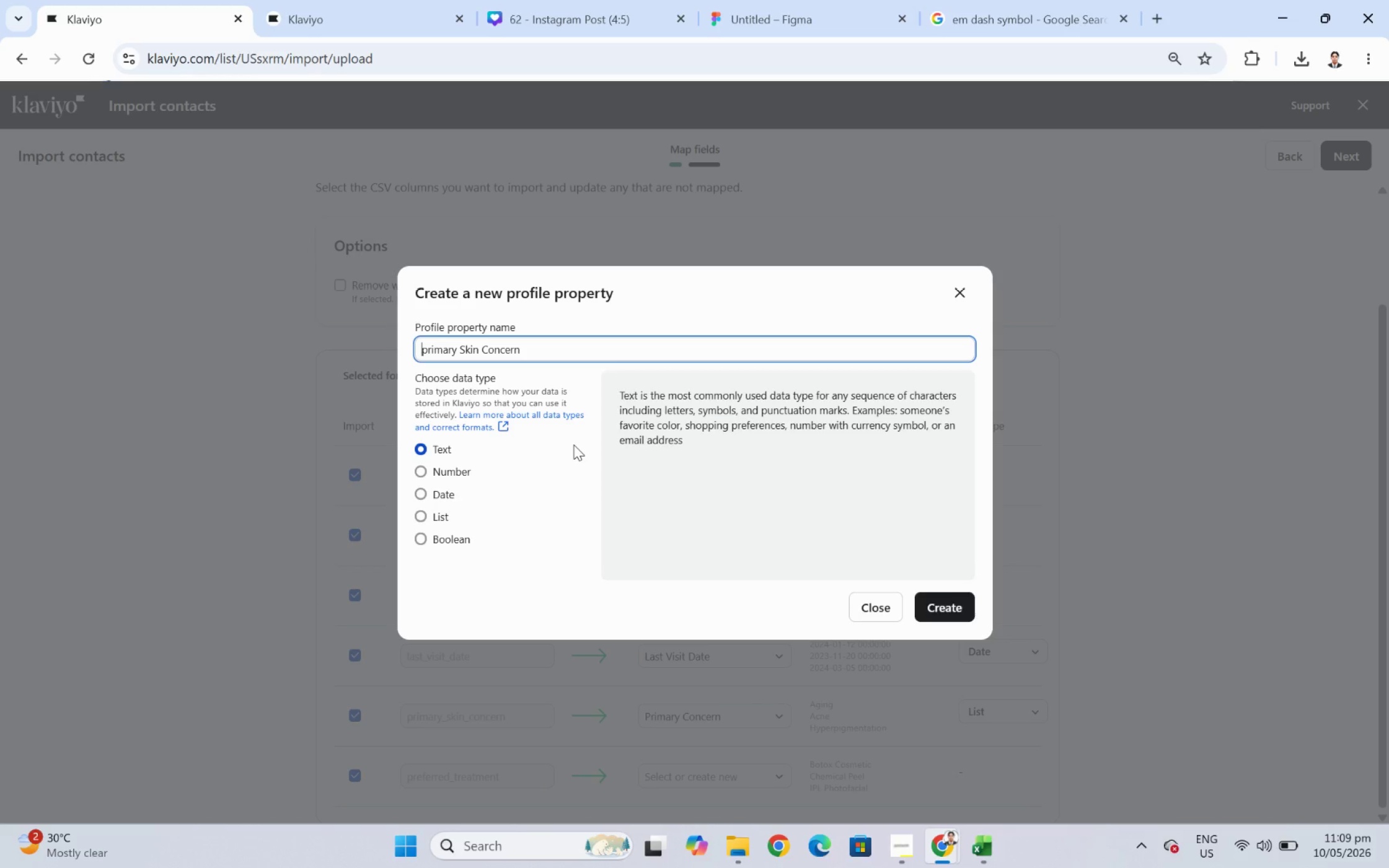 
key(ArrowRight)
 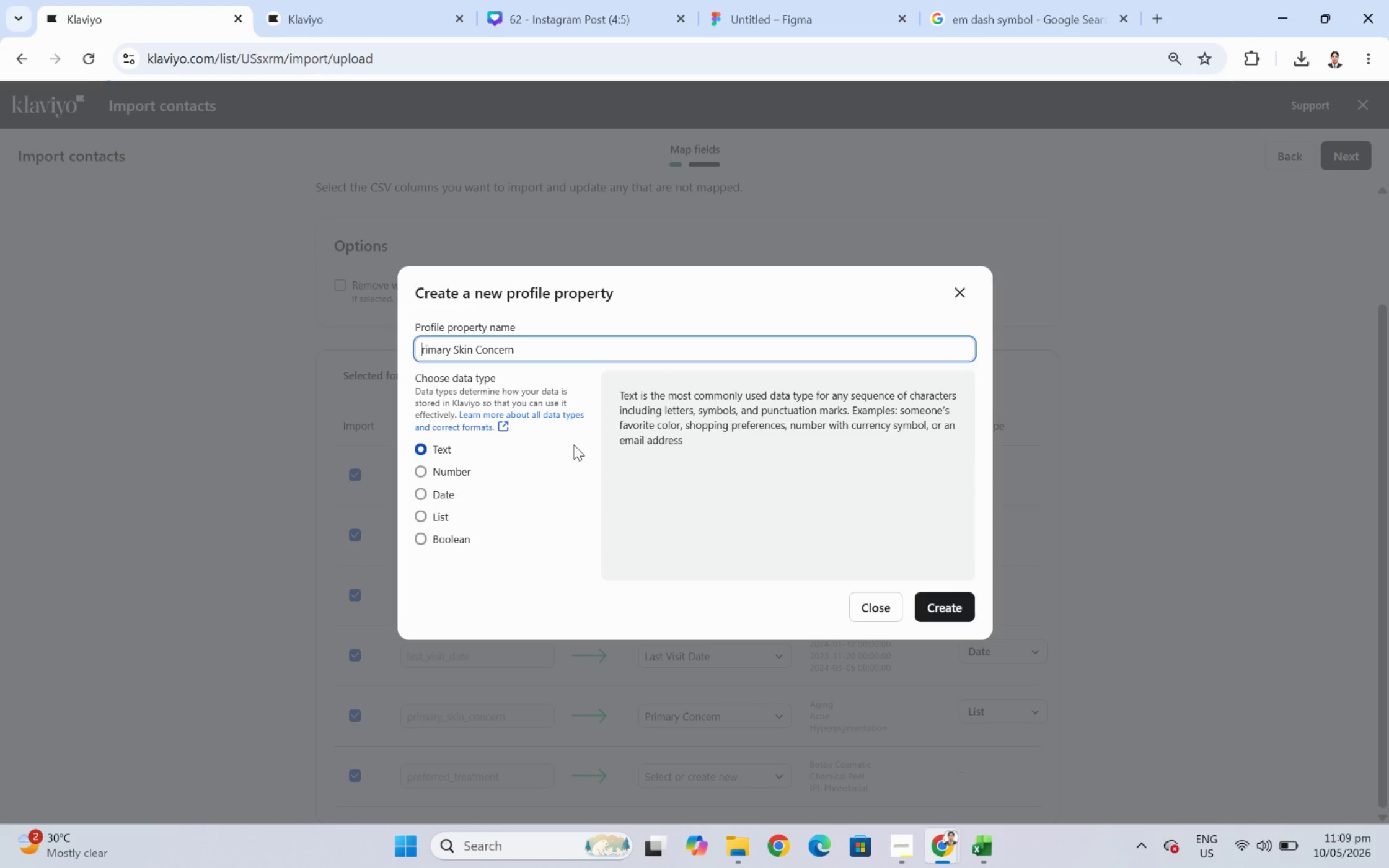 
key(Backspace)
 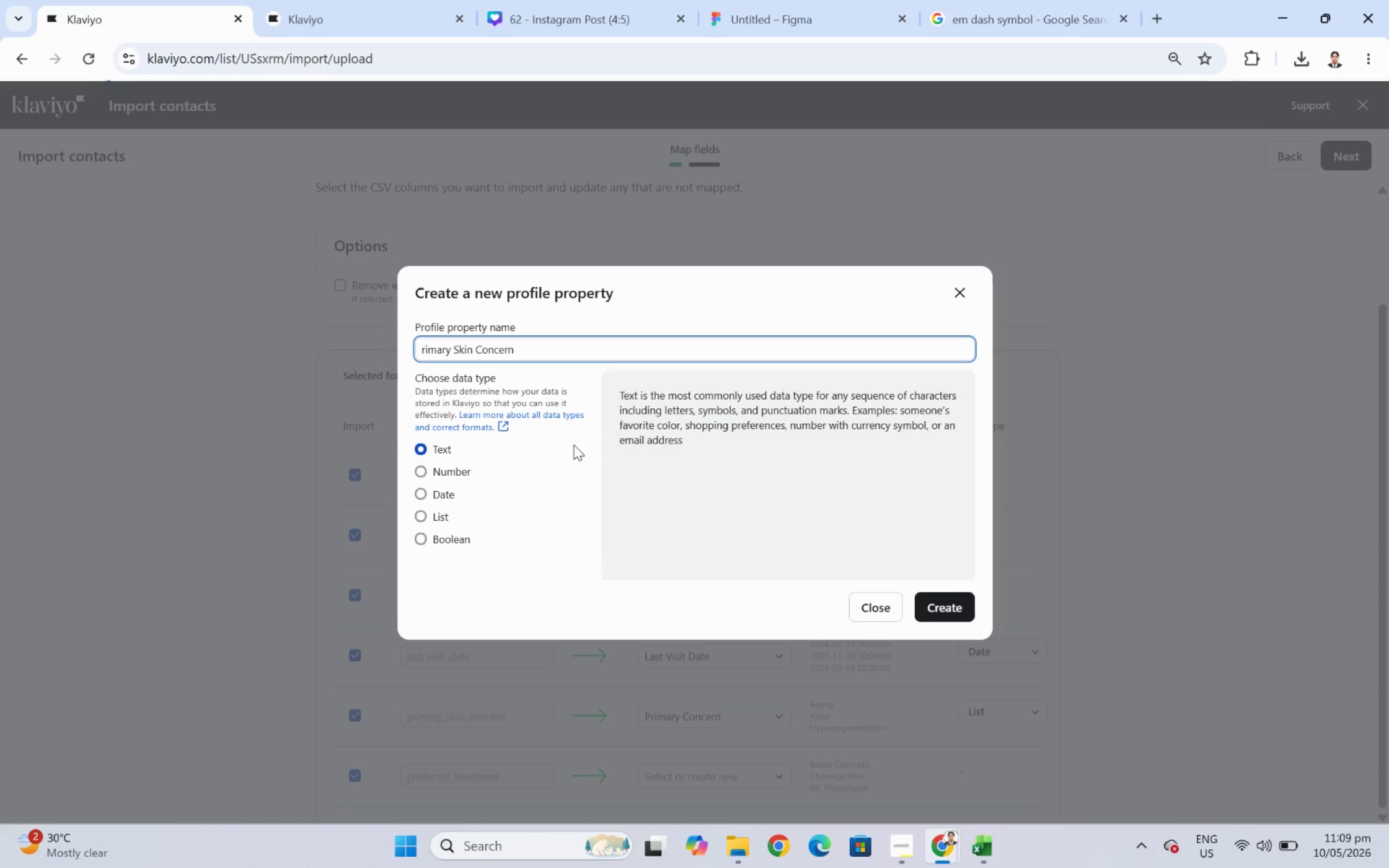 
key(Shift+P)
 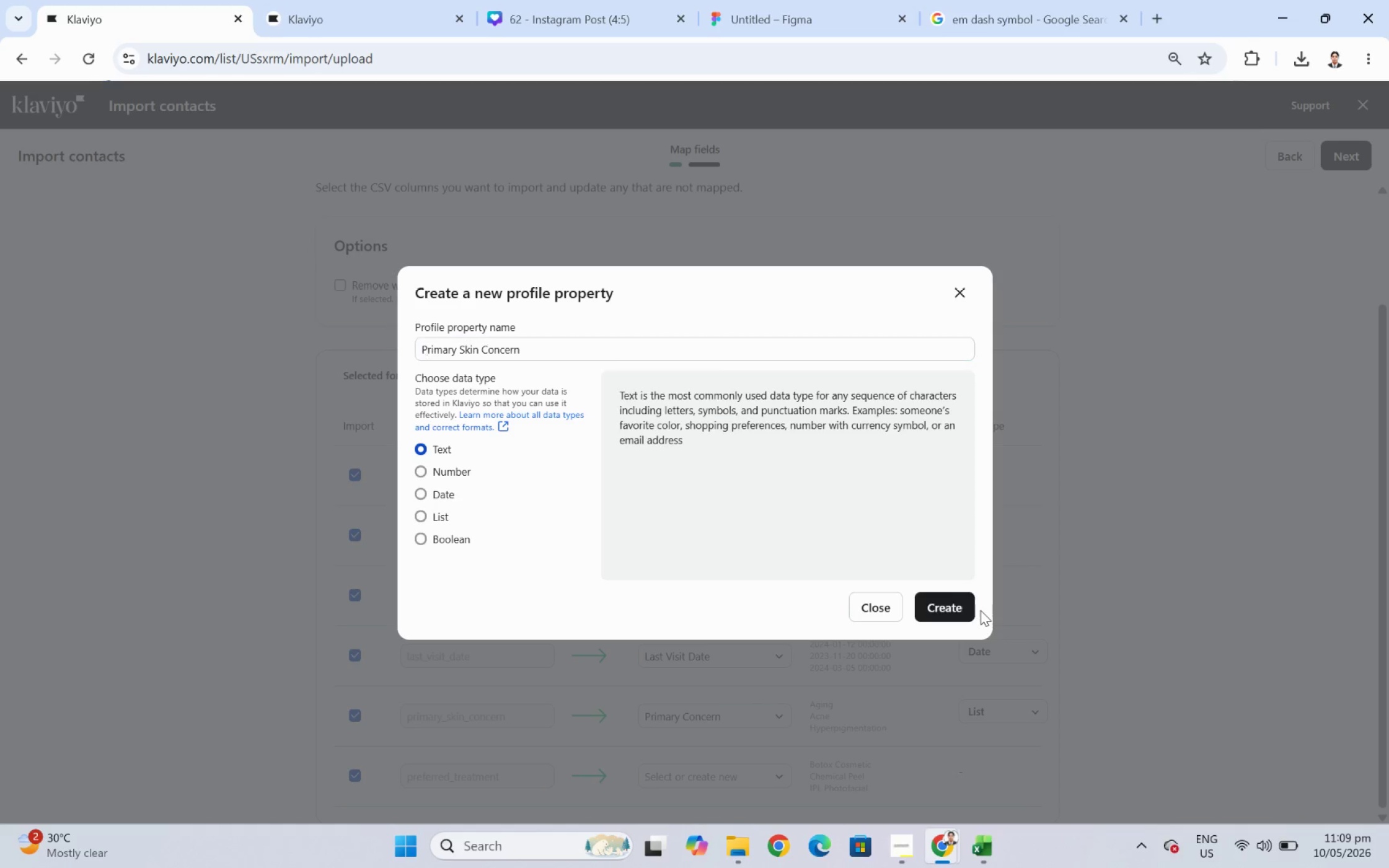 
double_click([965, 602])
 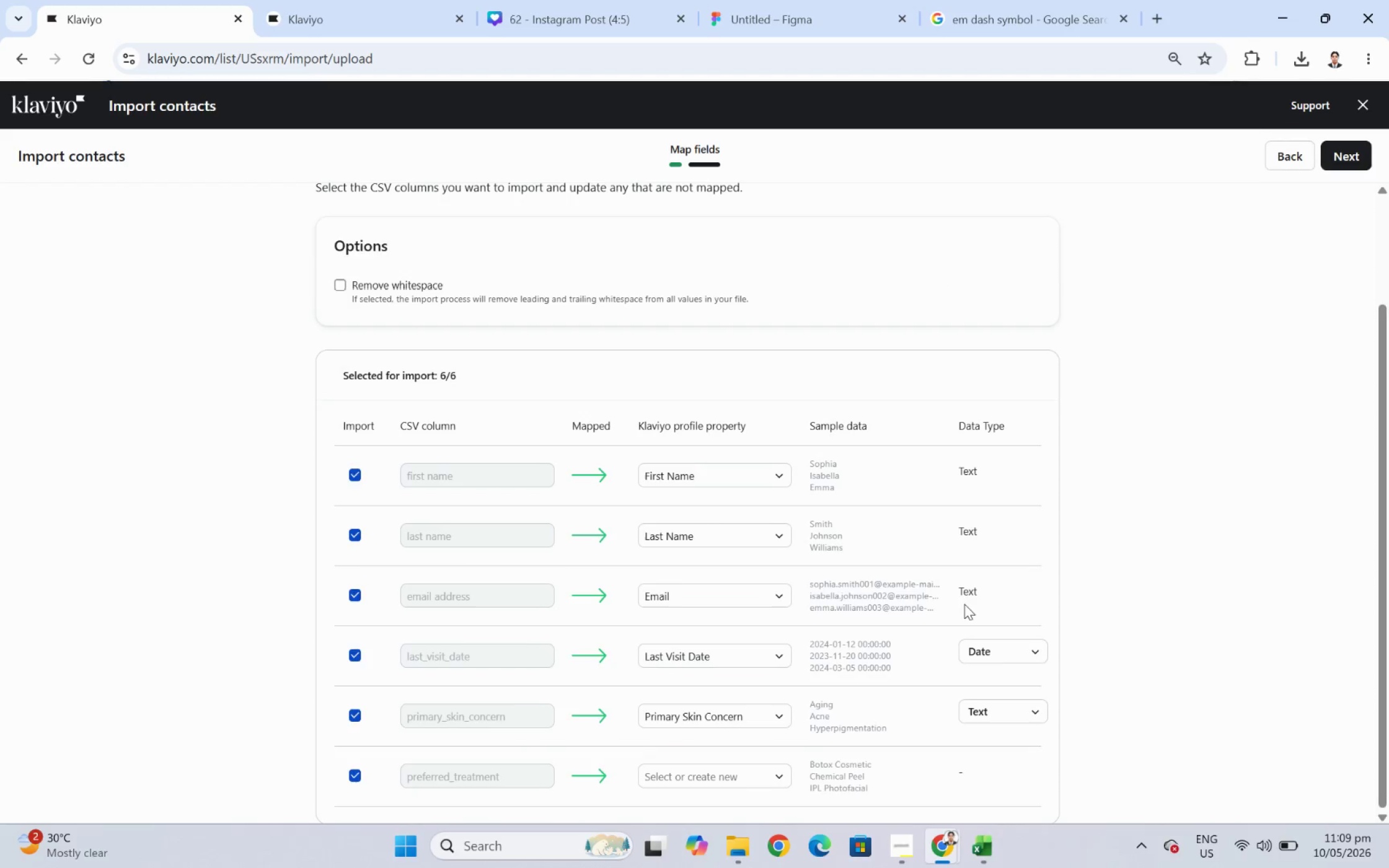 
scroll: coordinate [963, 606], scroll_direction: down, amount: 1.0
 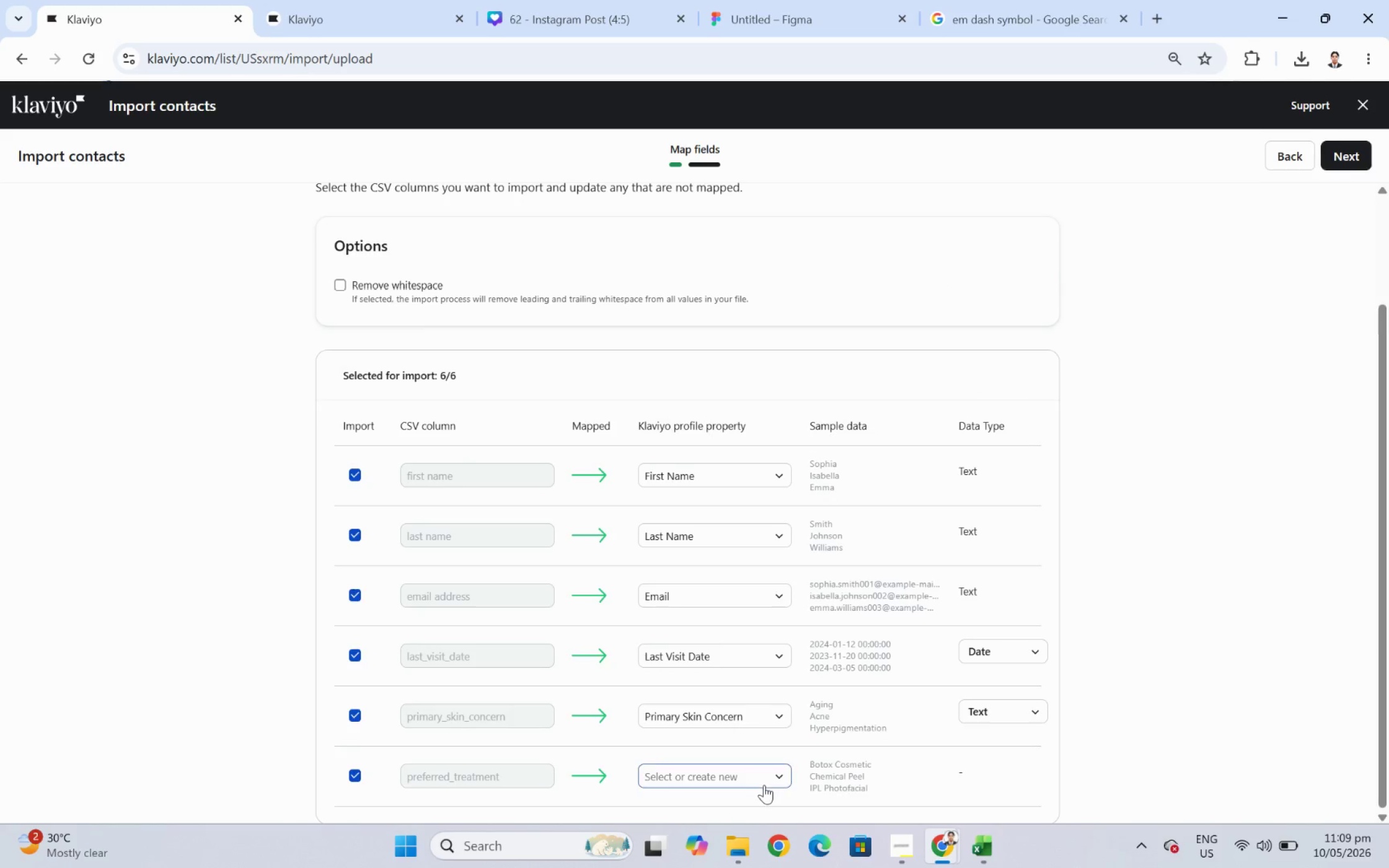 
left_click([764, 784])
 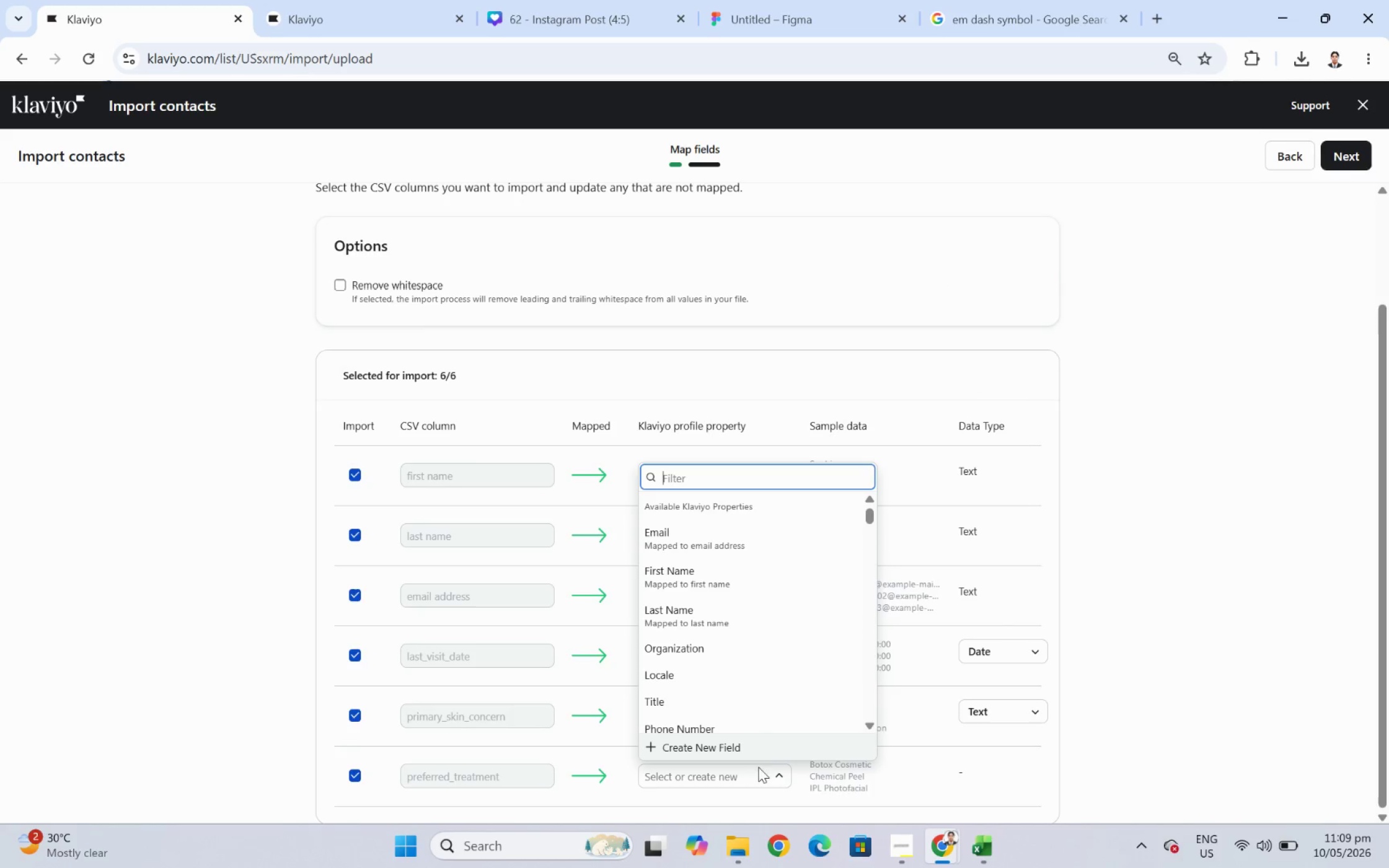 
left_click([754, 752])
 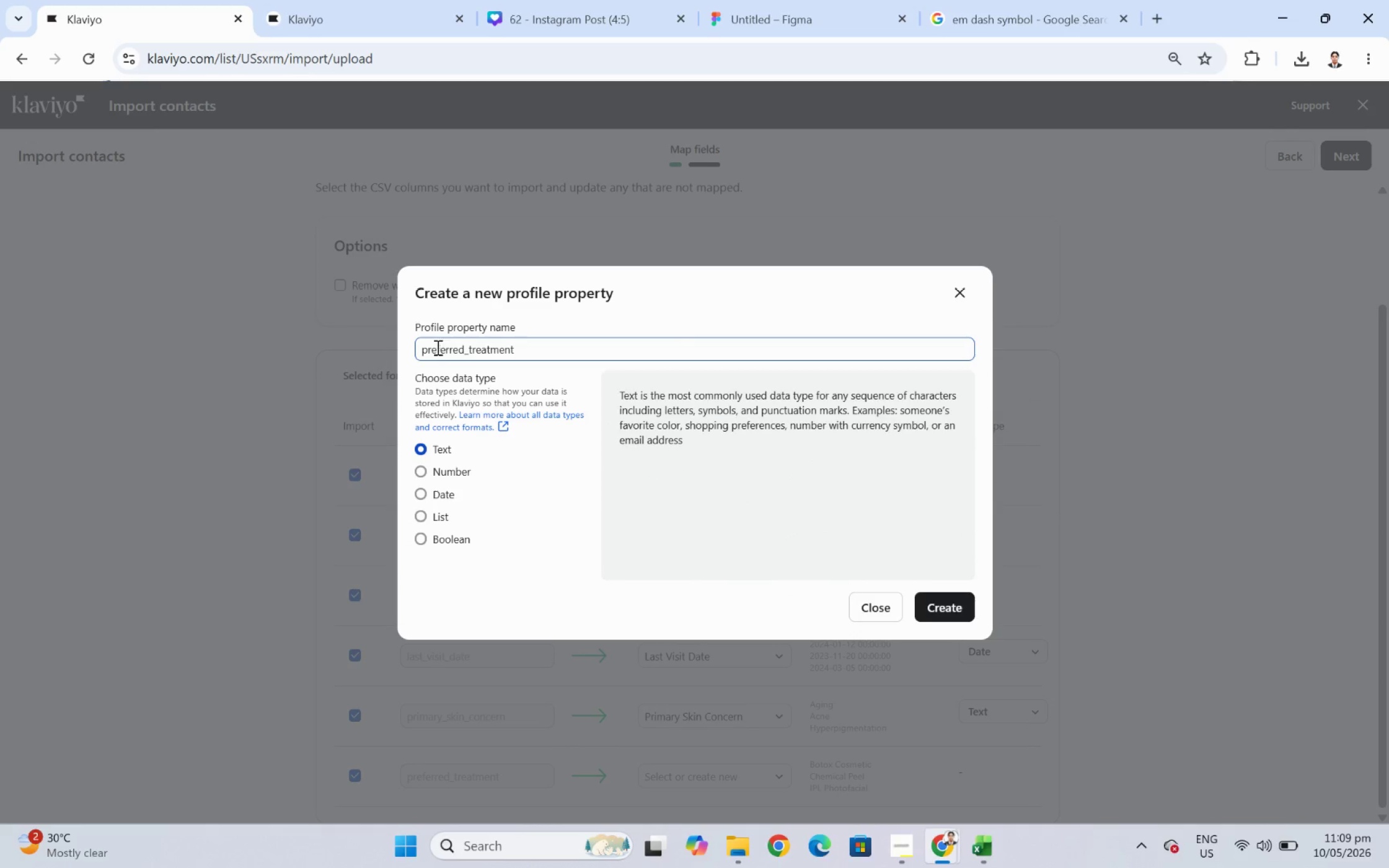 
left_click_drag(start_coordinate=[426, 353], to_coordinate=[416, 348])
 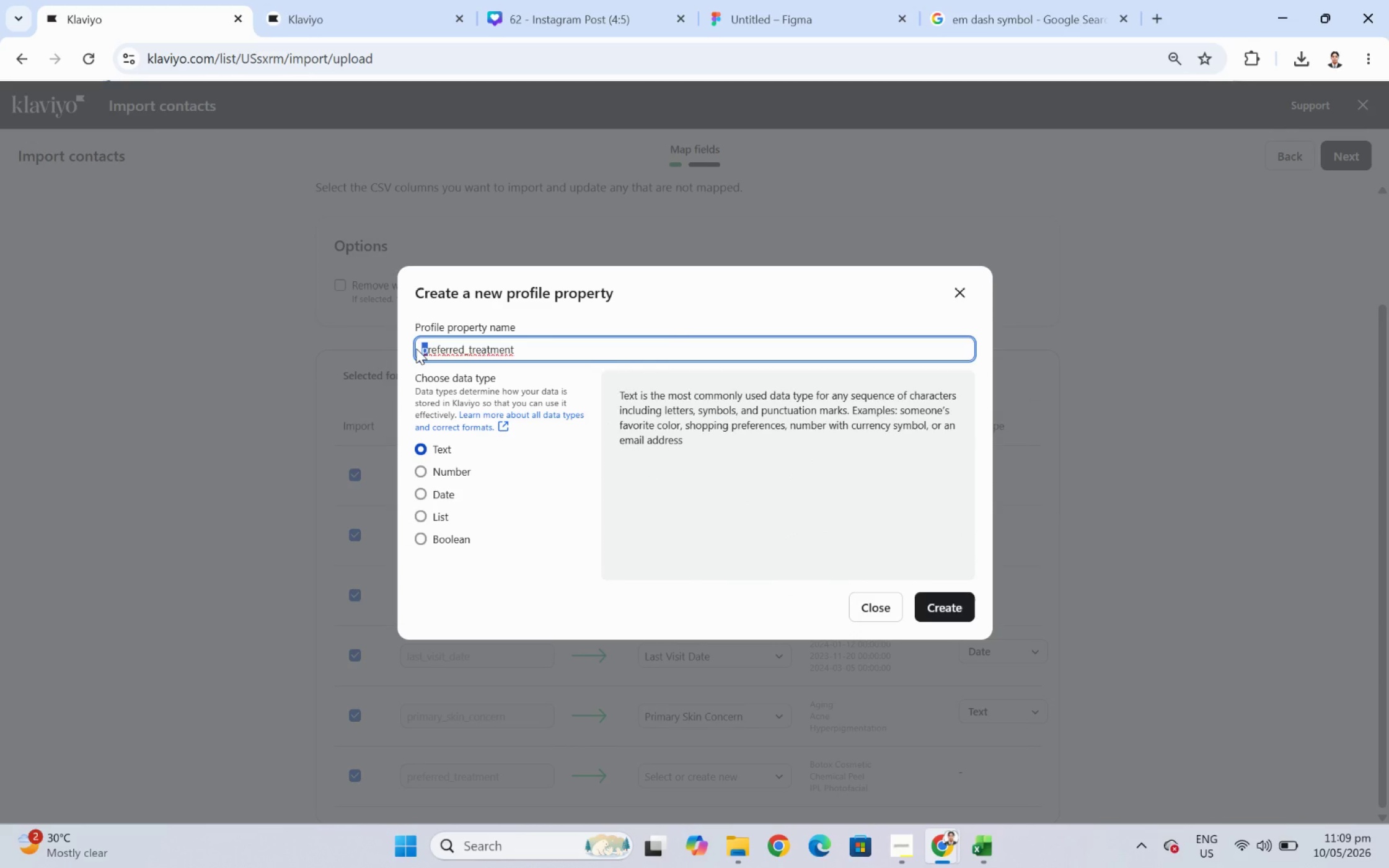 
key(Shift+P)
 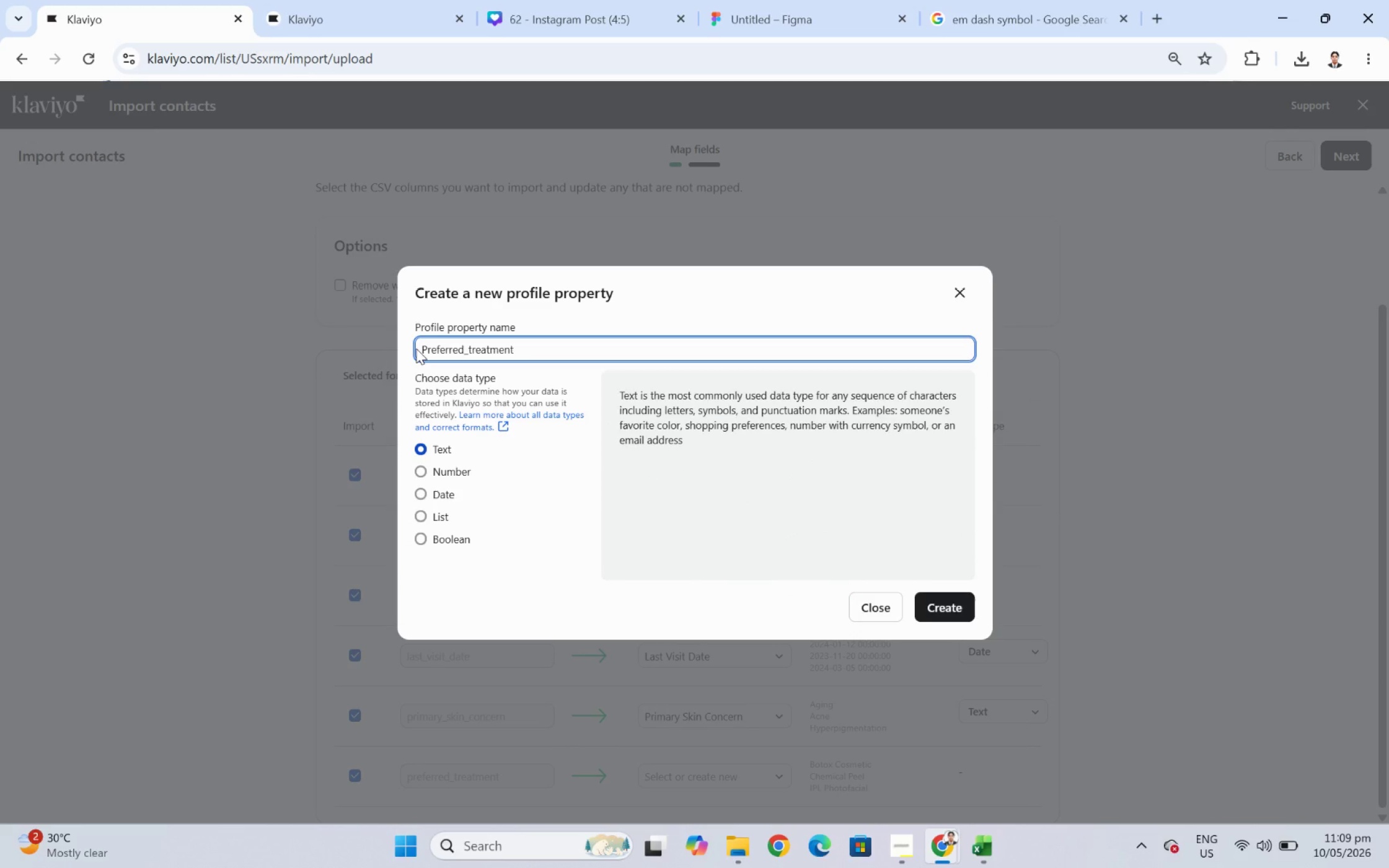 
hold_key(key=ArrowRight, duration=0.78)
 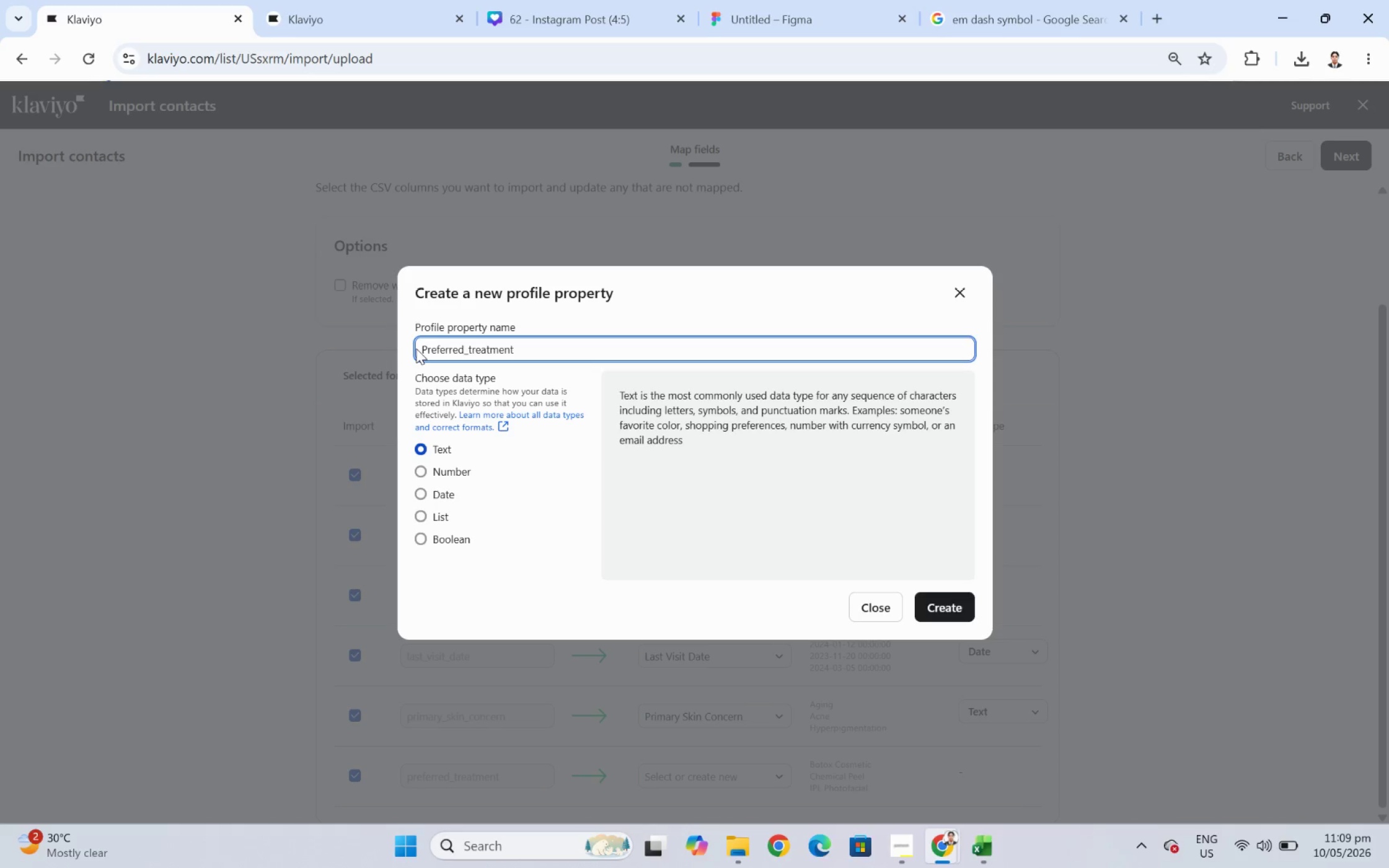 
key(ArrowLeft)
 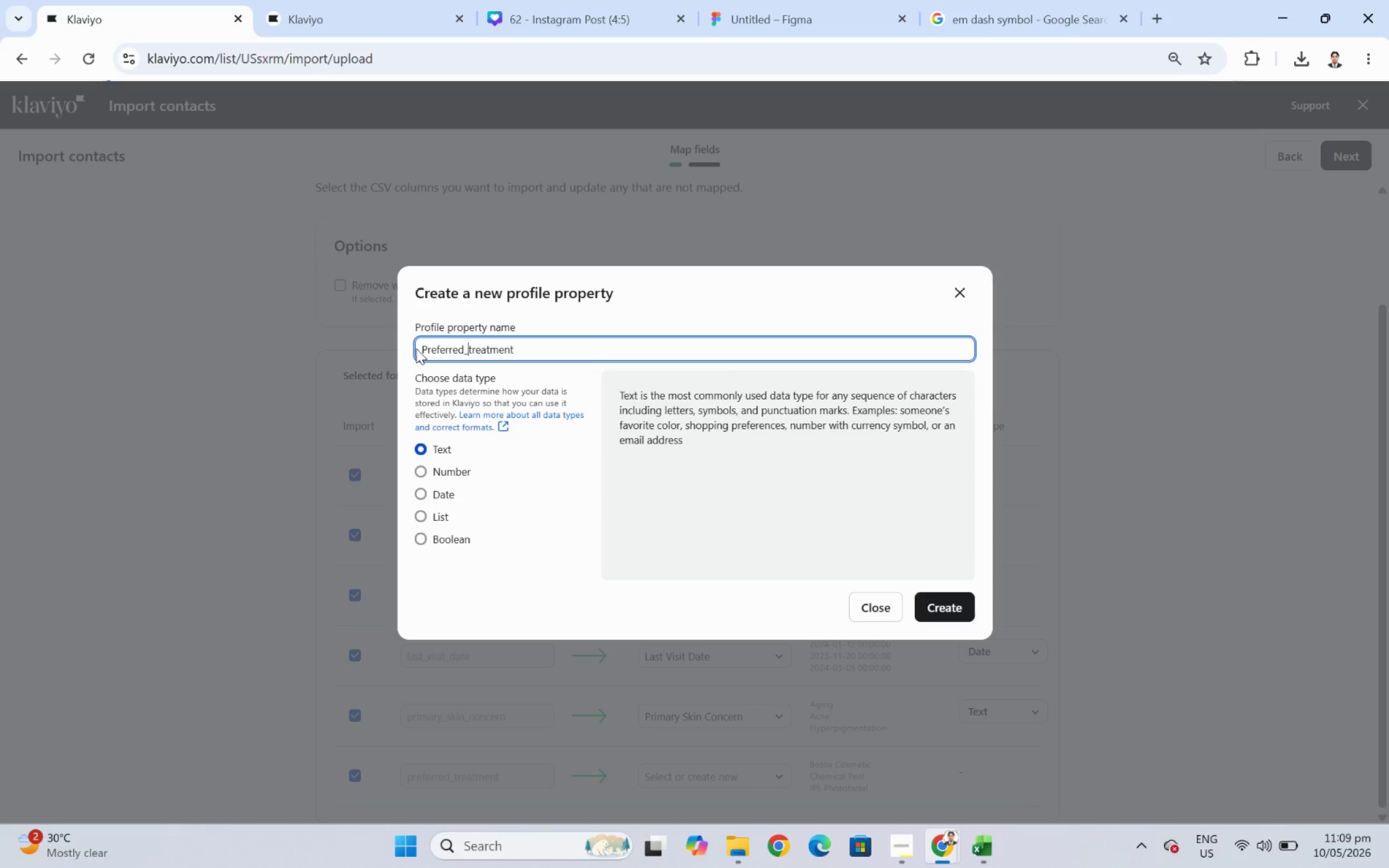 
key(Backspace)
 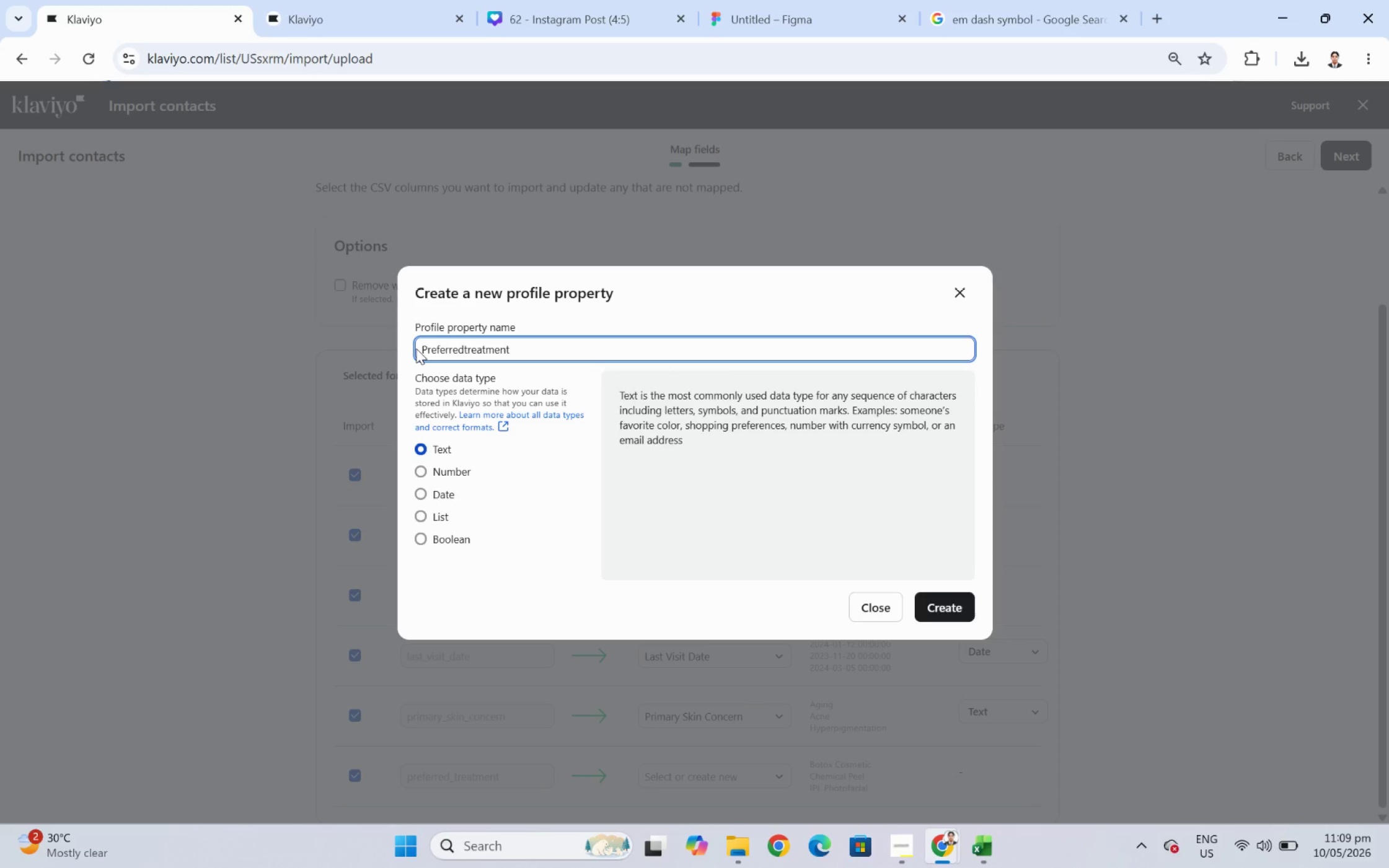 
key(Space)
 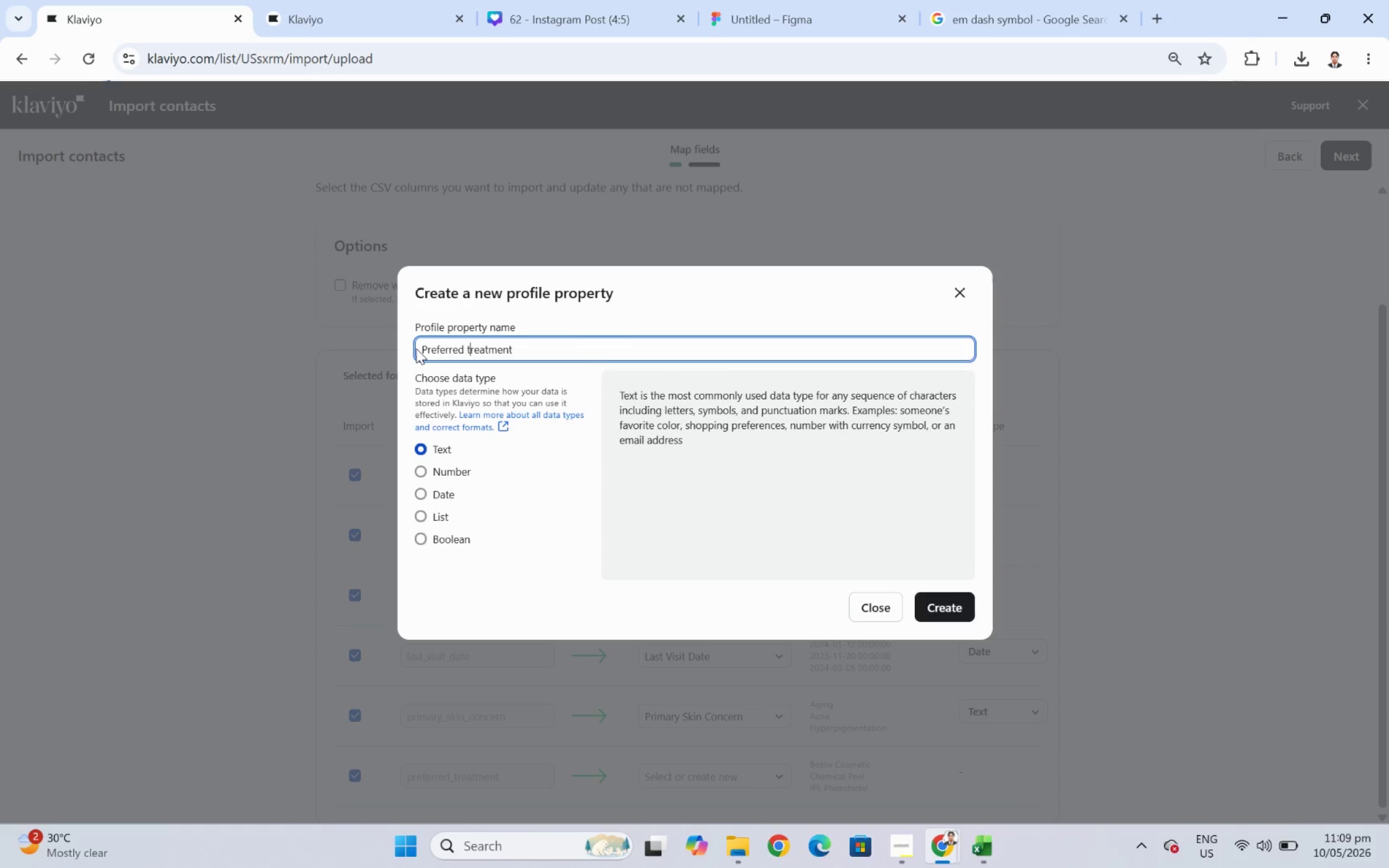 
key(ArrowRight)
 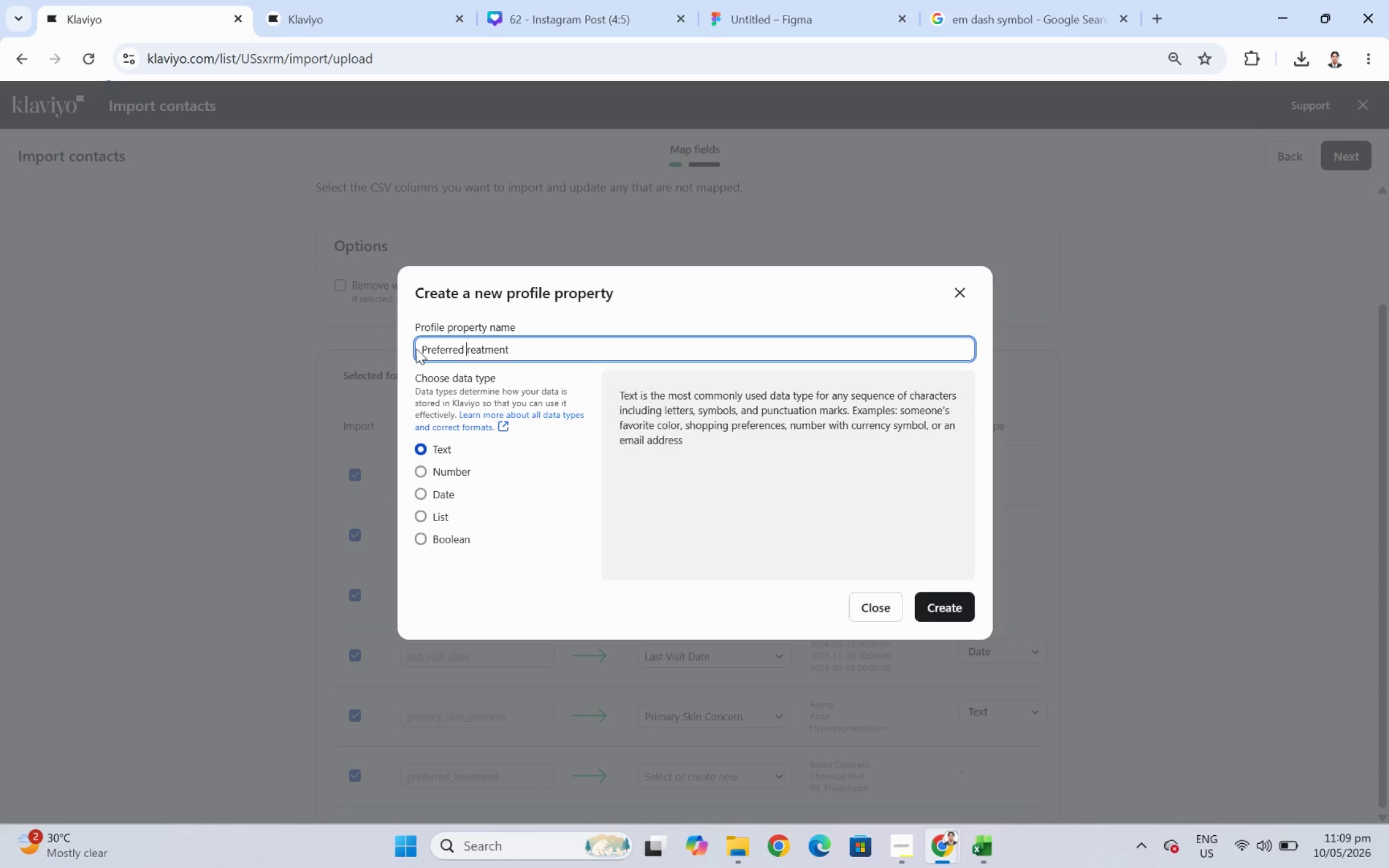 
key(Backspace)
 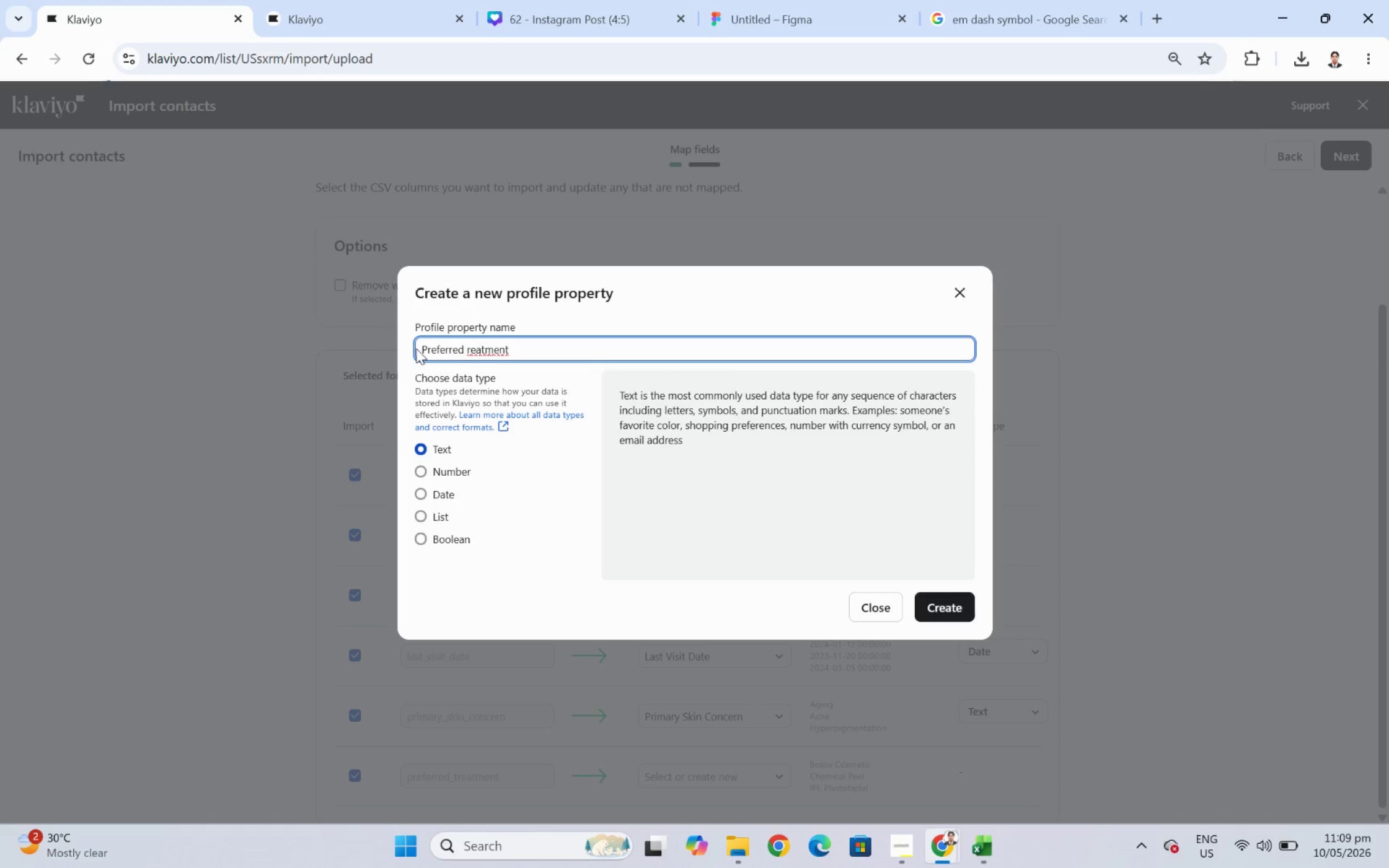 
key(Shift+T)
 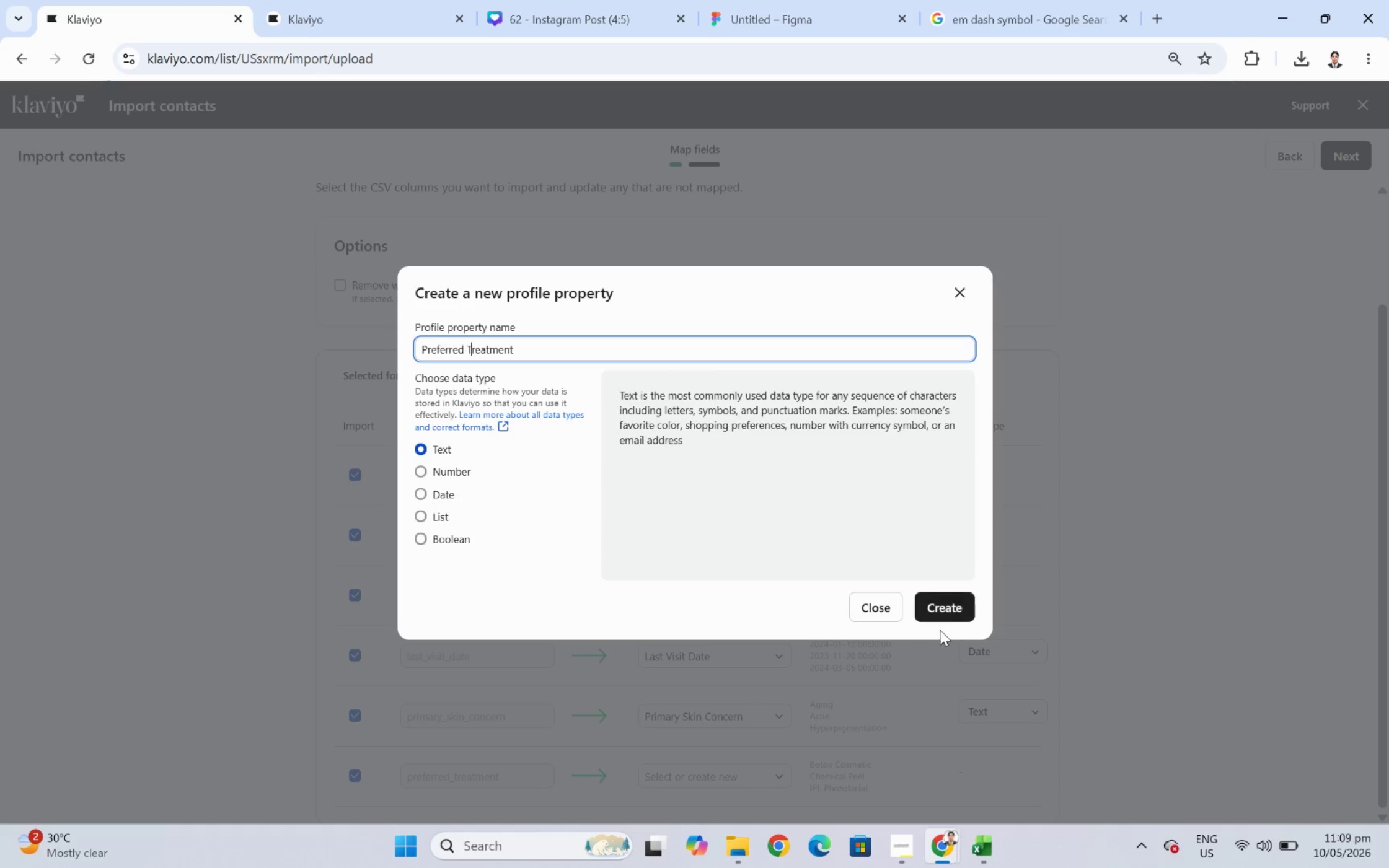 
left_click([942, 610])
 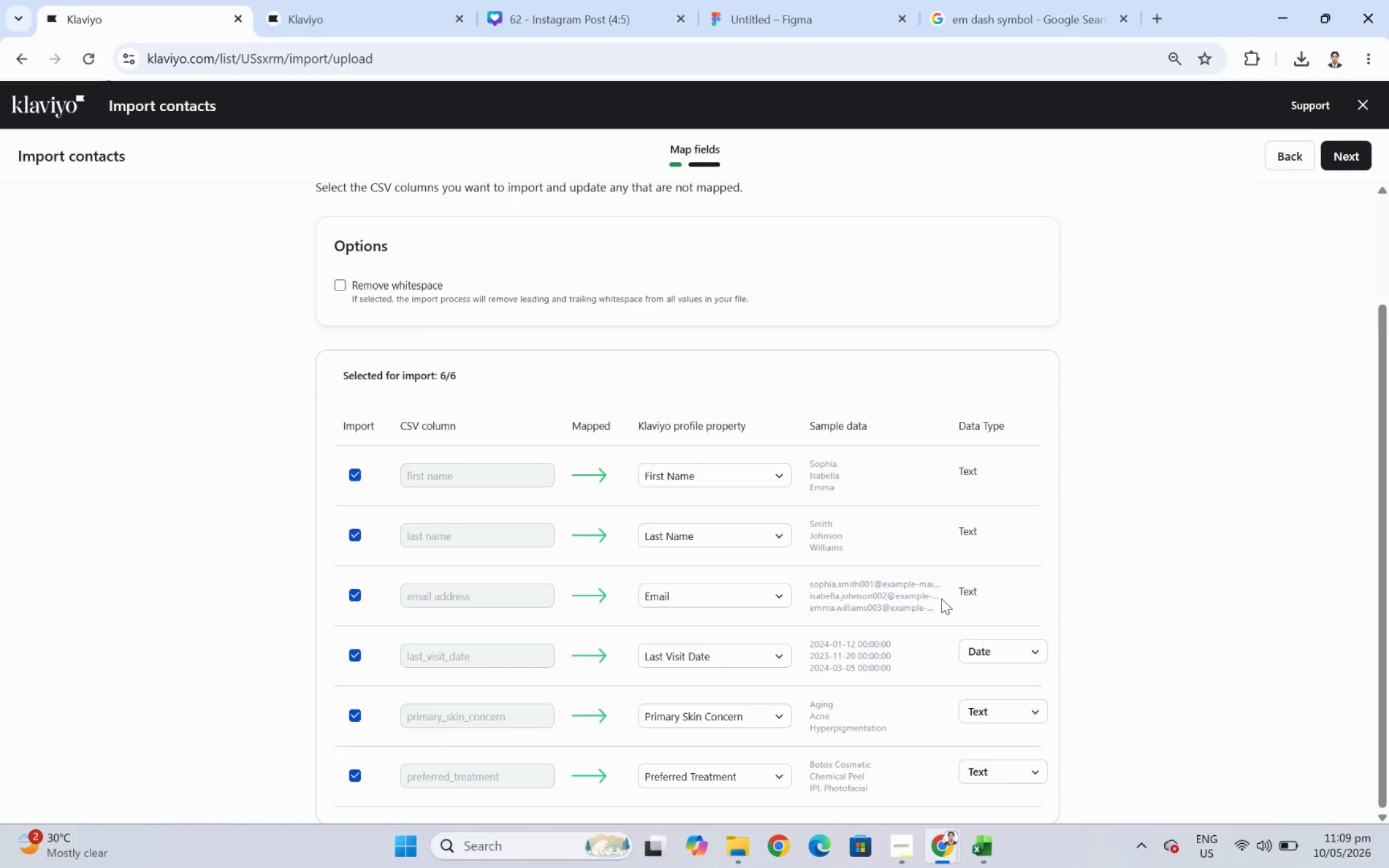 
scroll: coordinate [1011, 551], scroll_direction: down, amount: 3.0
 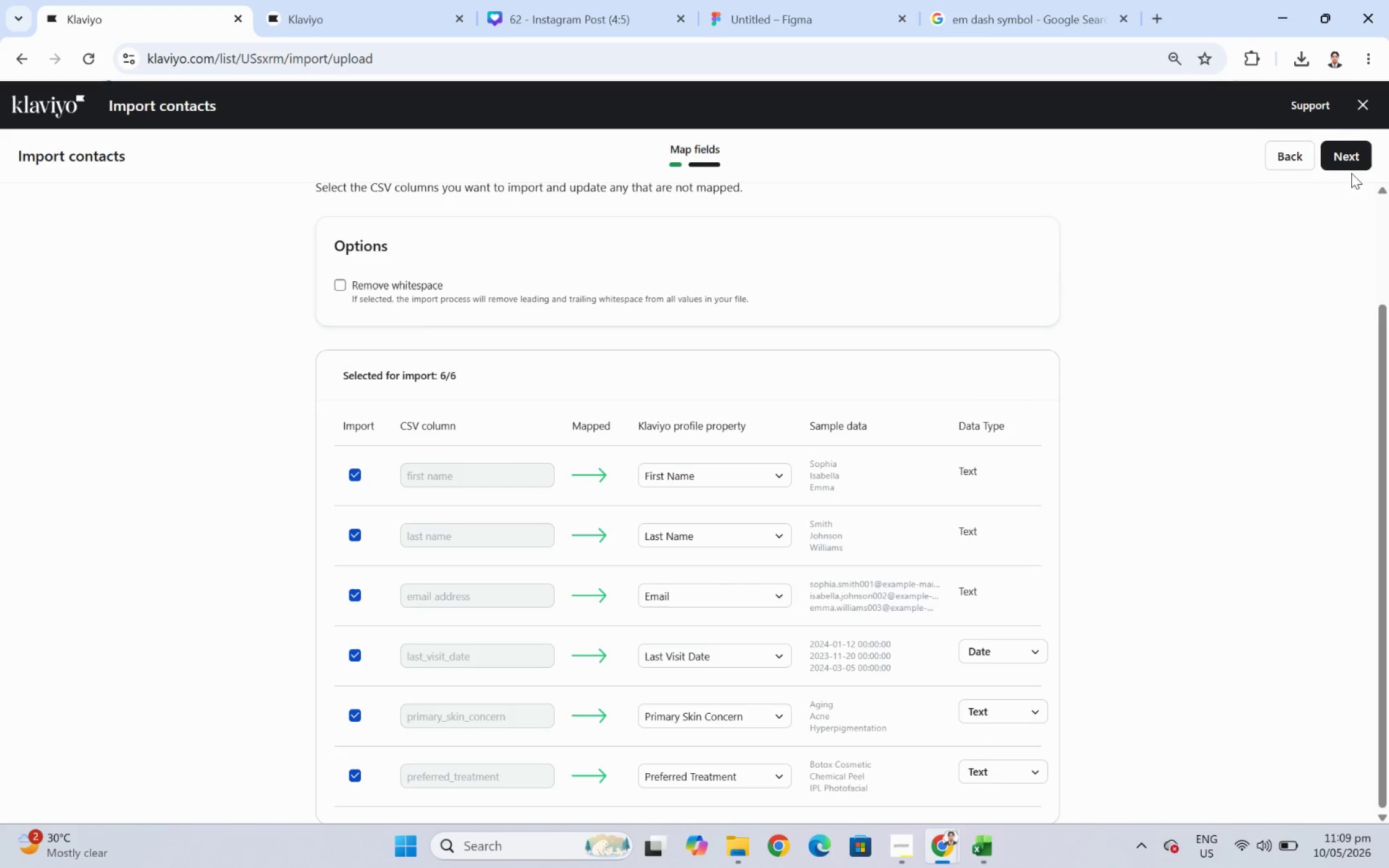 
left_click([1351, 165])
 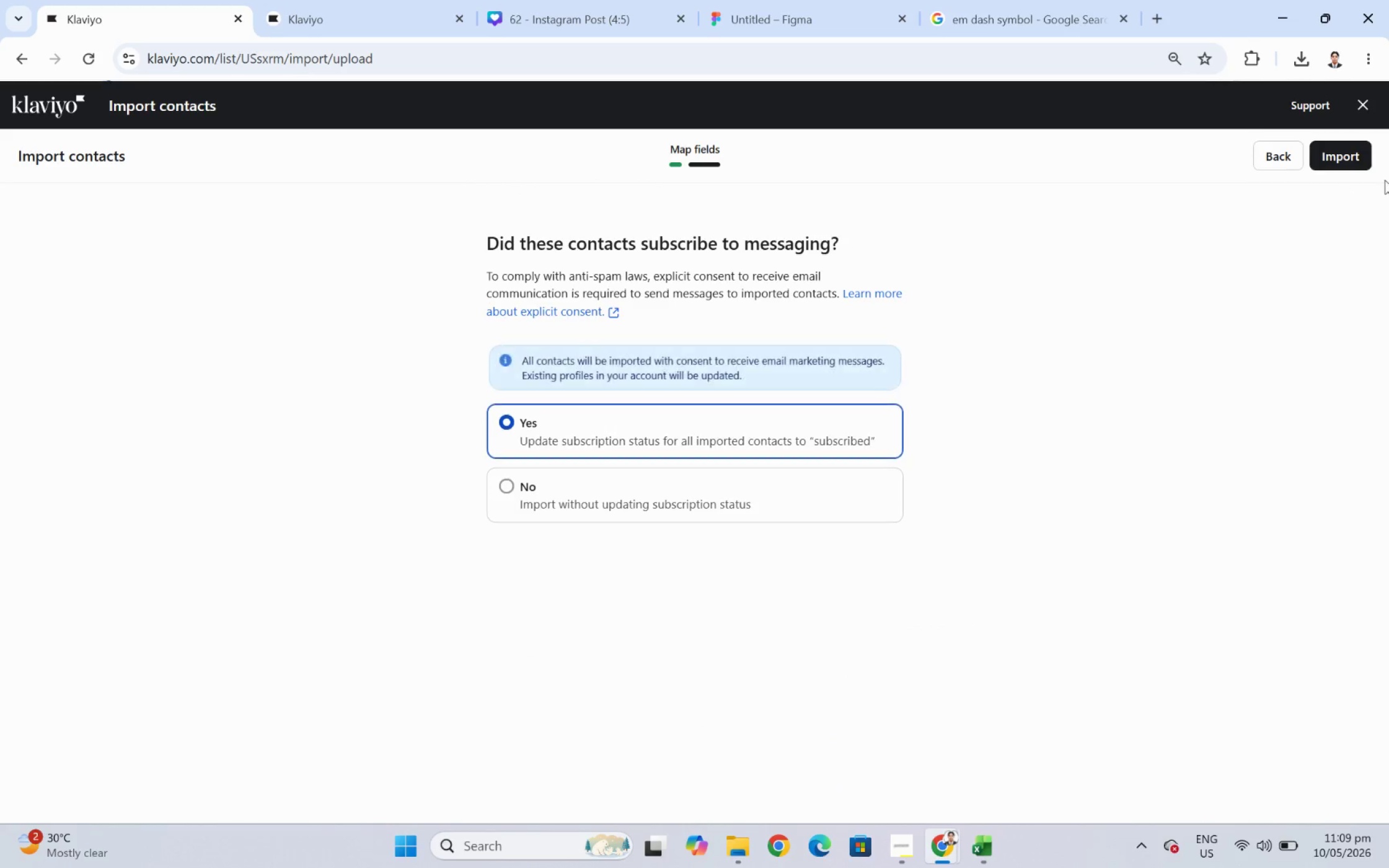 
left_click([1358, 162])
 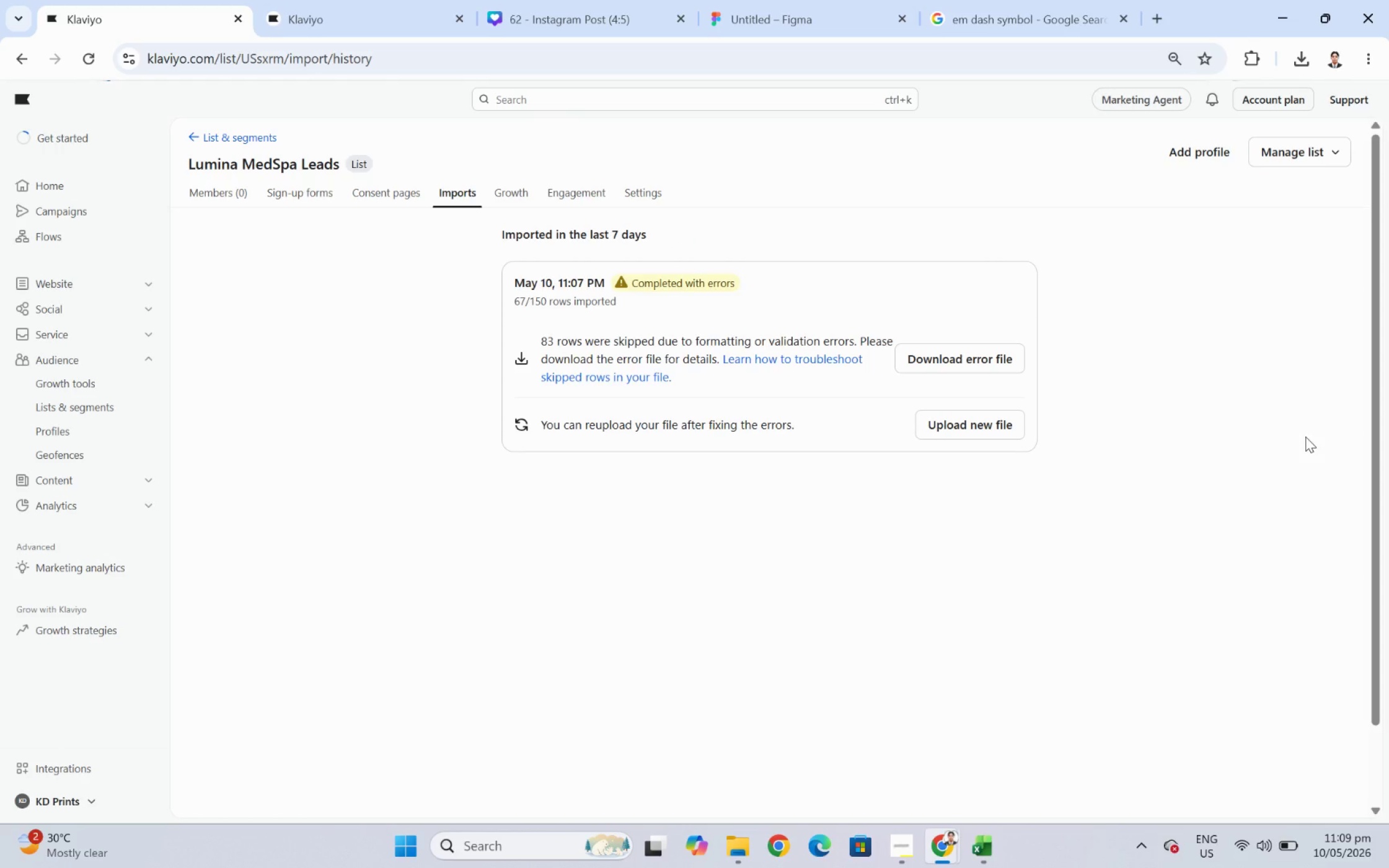 
wait(17.52)
 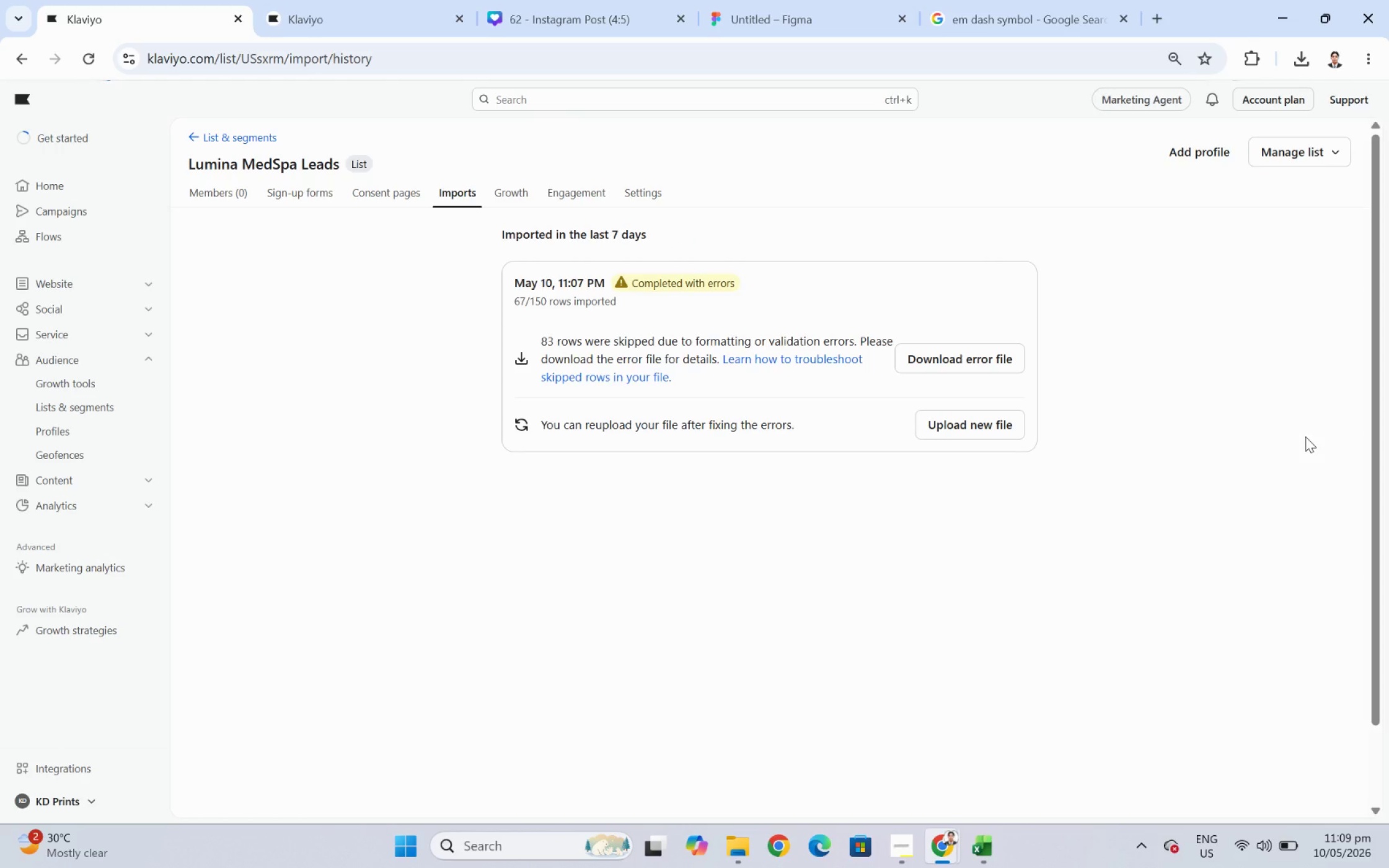 
left_click([214, 194])
 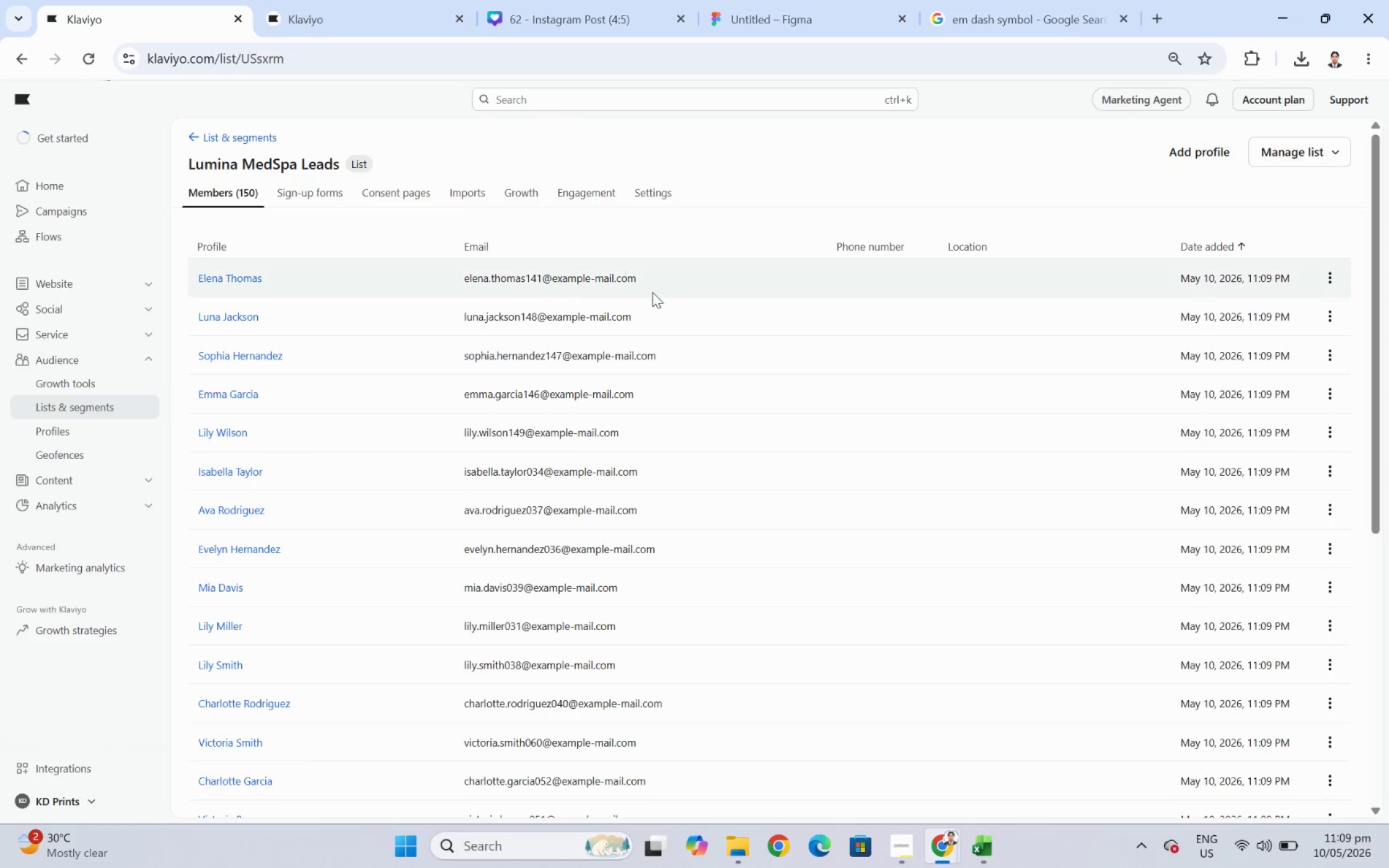 
scroll: coordinate [942, 488], scroll_direction: down, amount: 6.0
 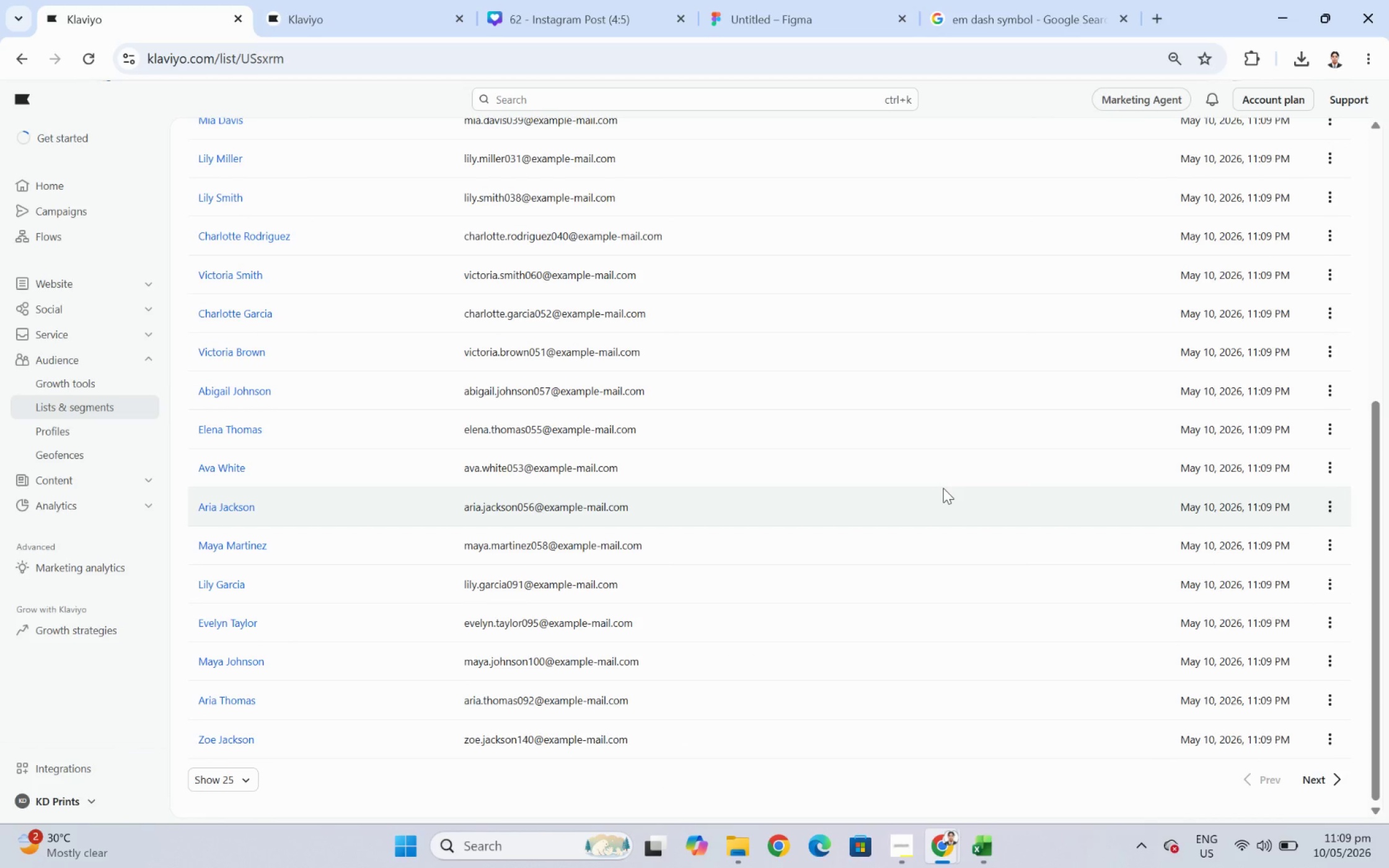 
scroll: coordinate [943, 488], scroll_direction: up, amount: 6.0
 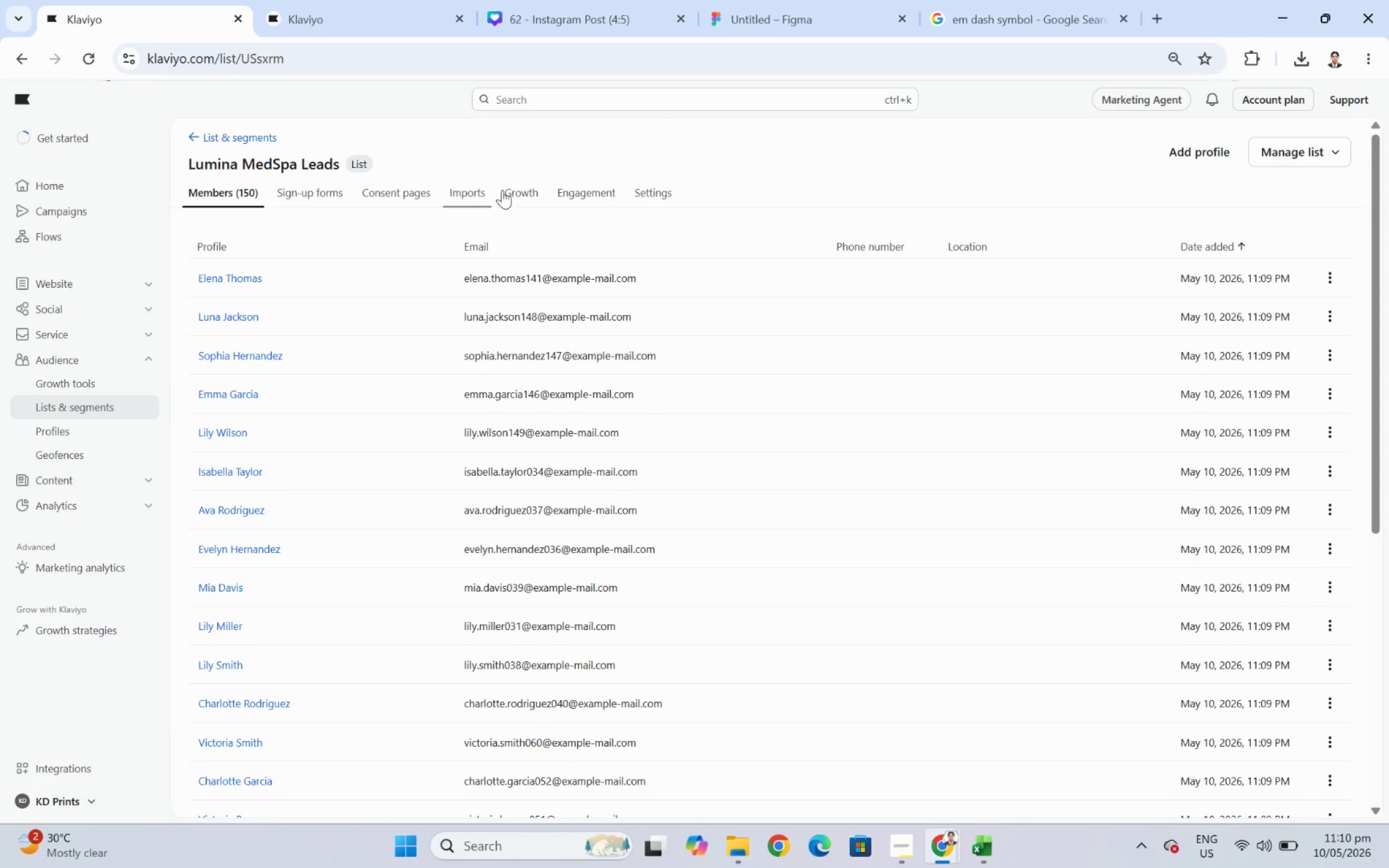 
left_click([464, 191])
 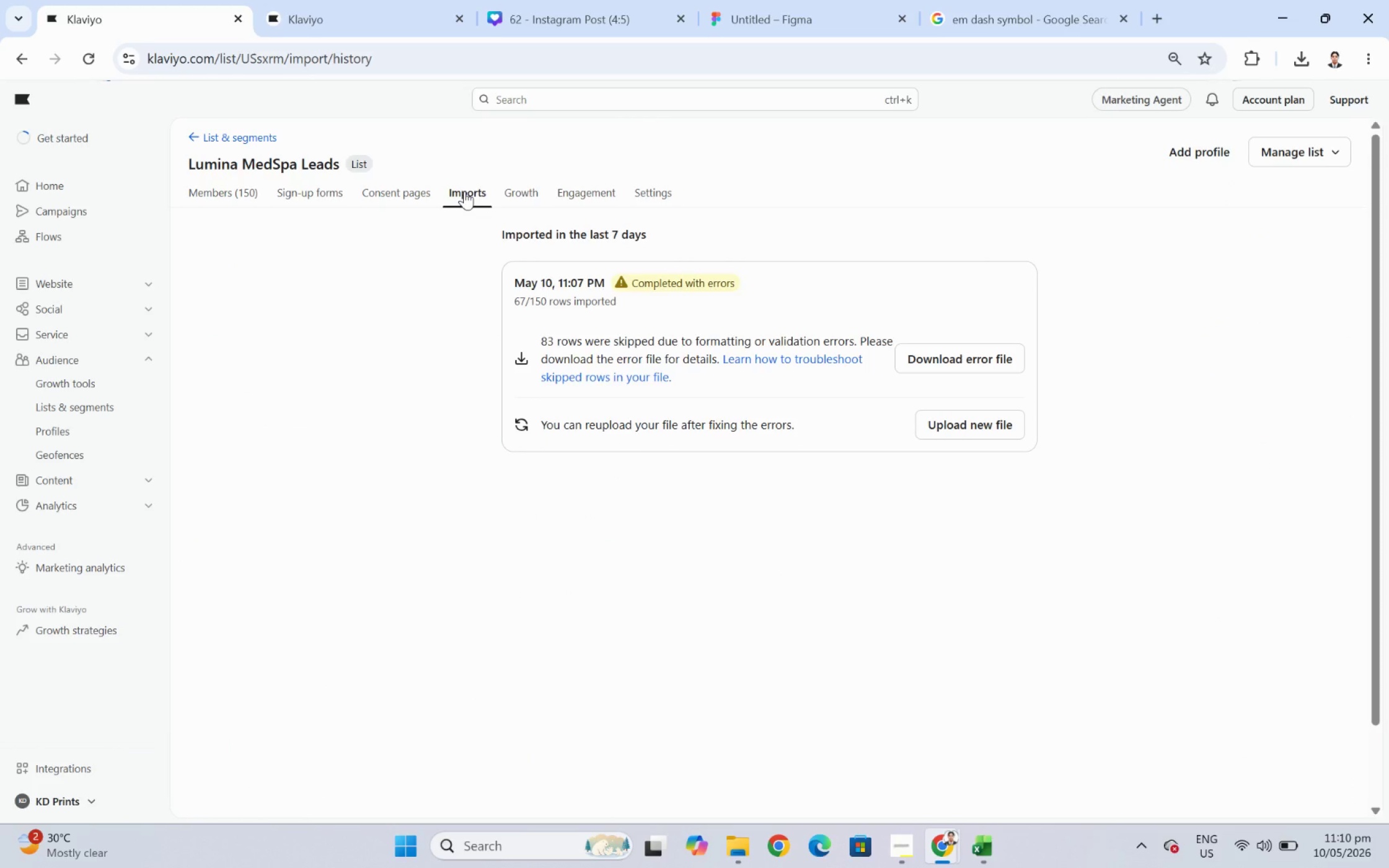 
wait(8.49)
 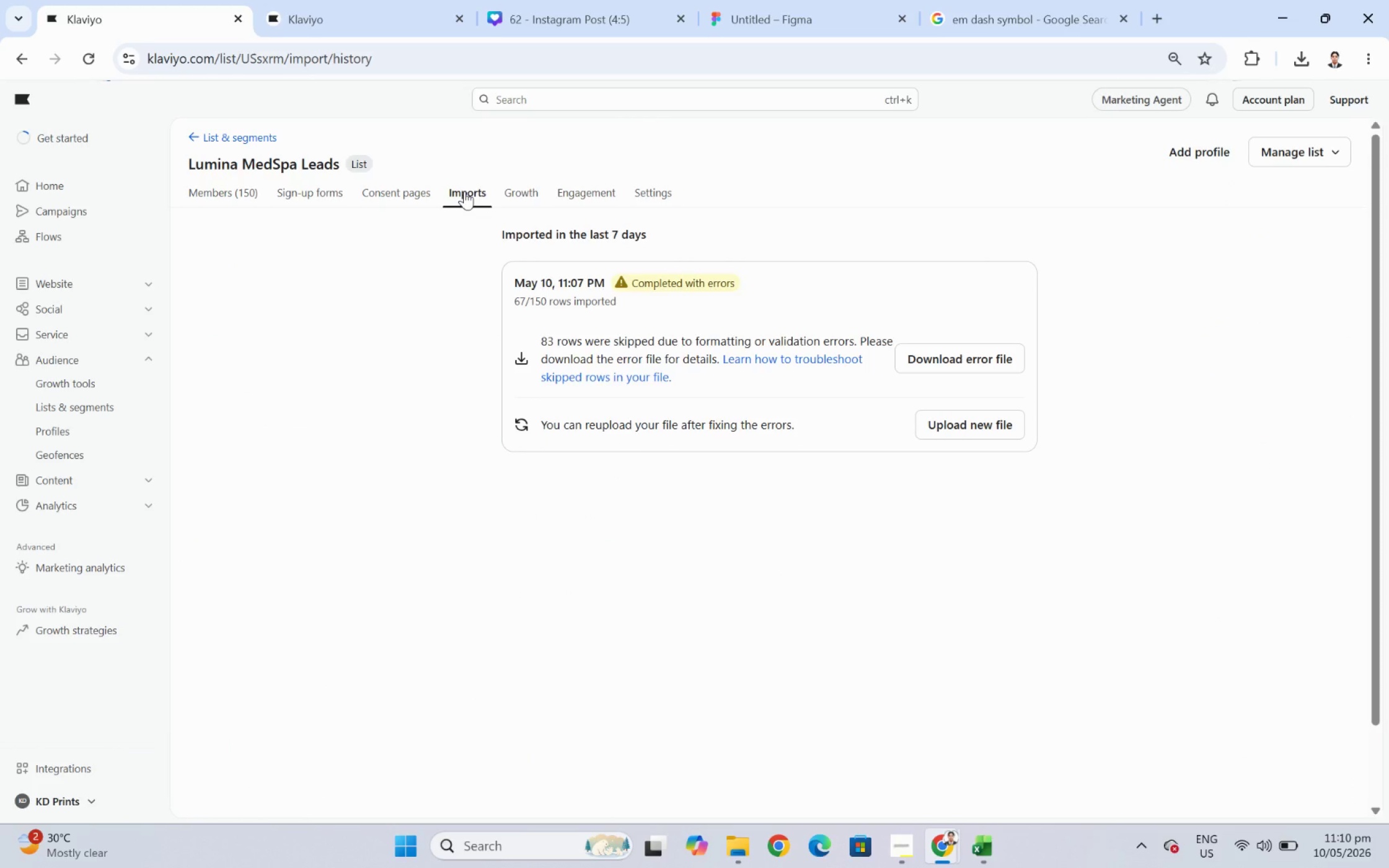 
left_click([226, 185])
 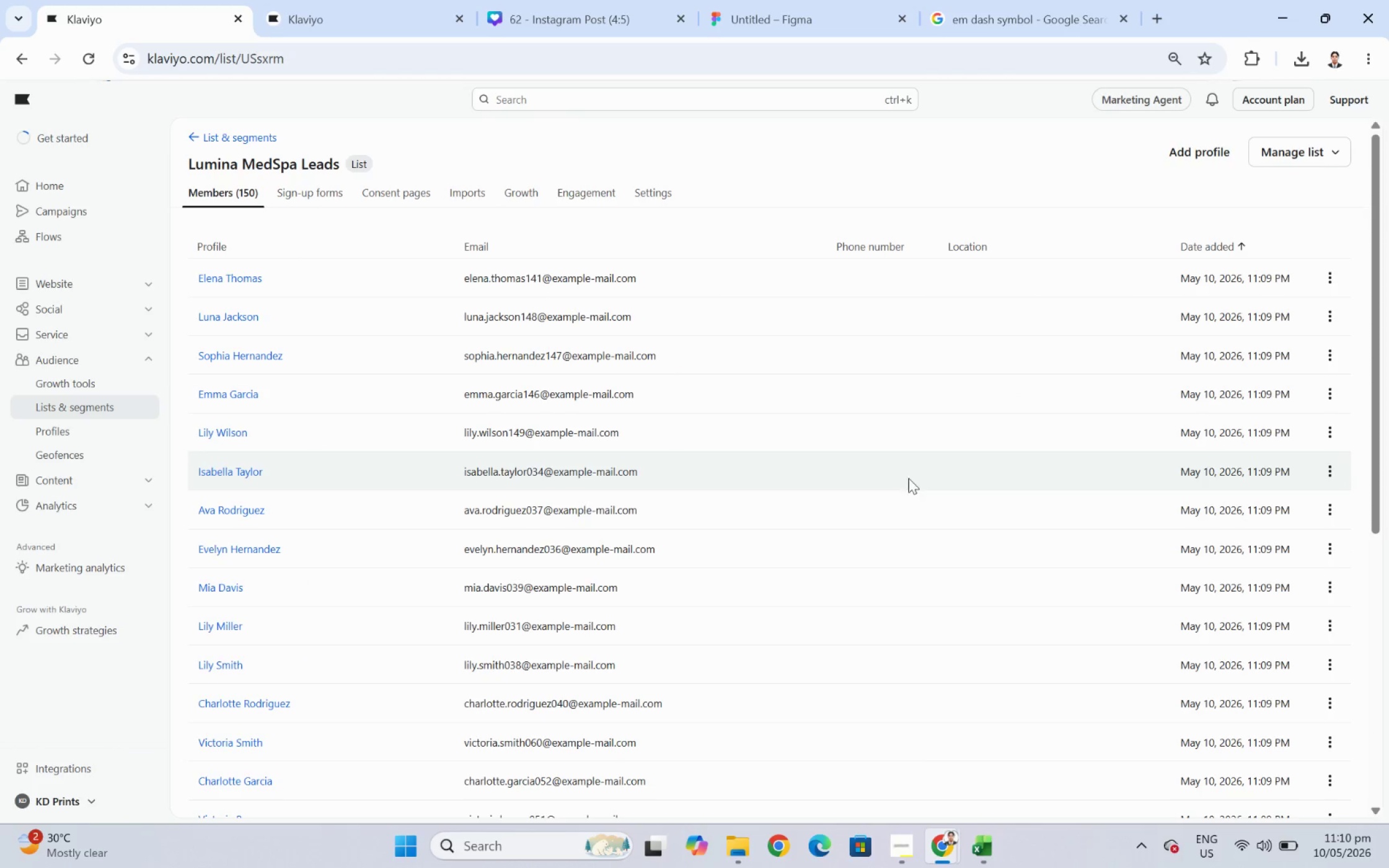 
scroll: coordinate [988, 474], scroll_direction: down, amount: 11.0
 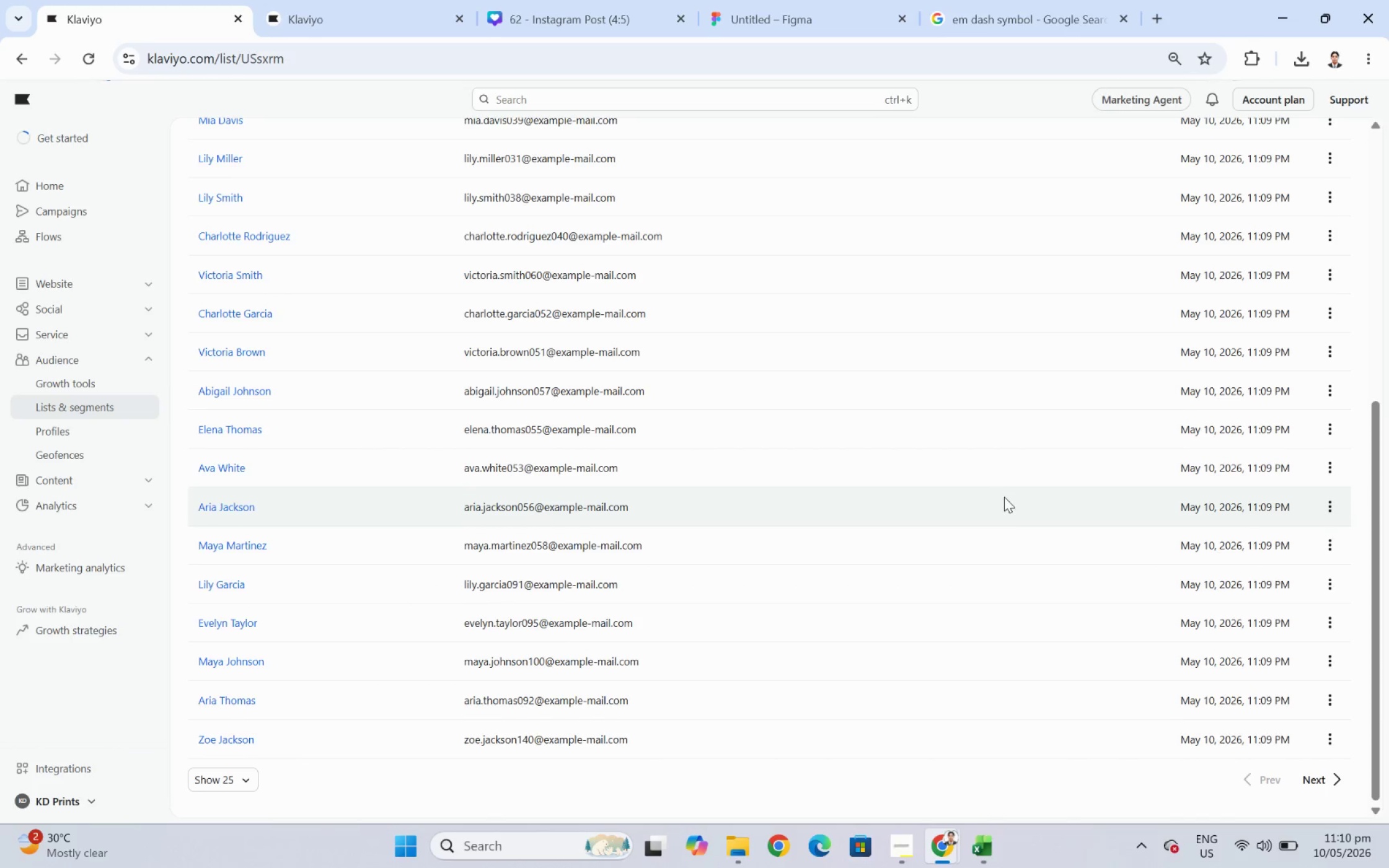 
scroll: coordinate [1007, 502], scroll_direction: up, amount: 10.0
 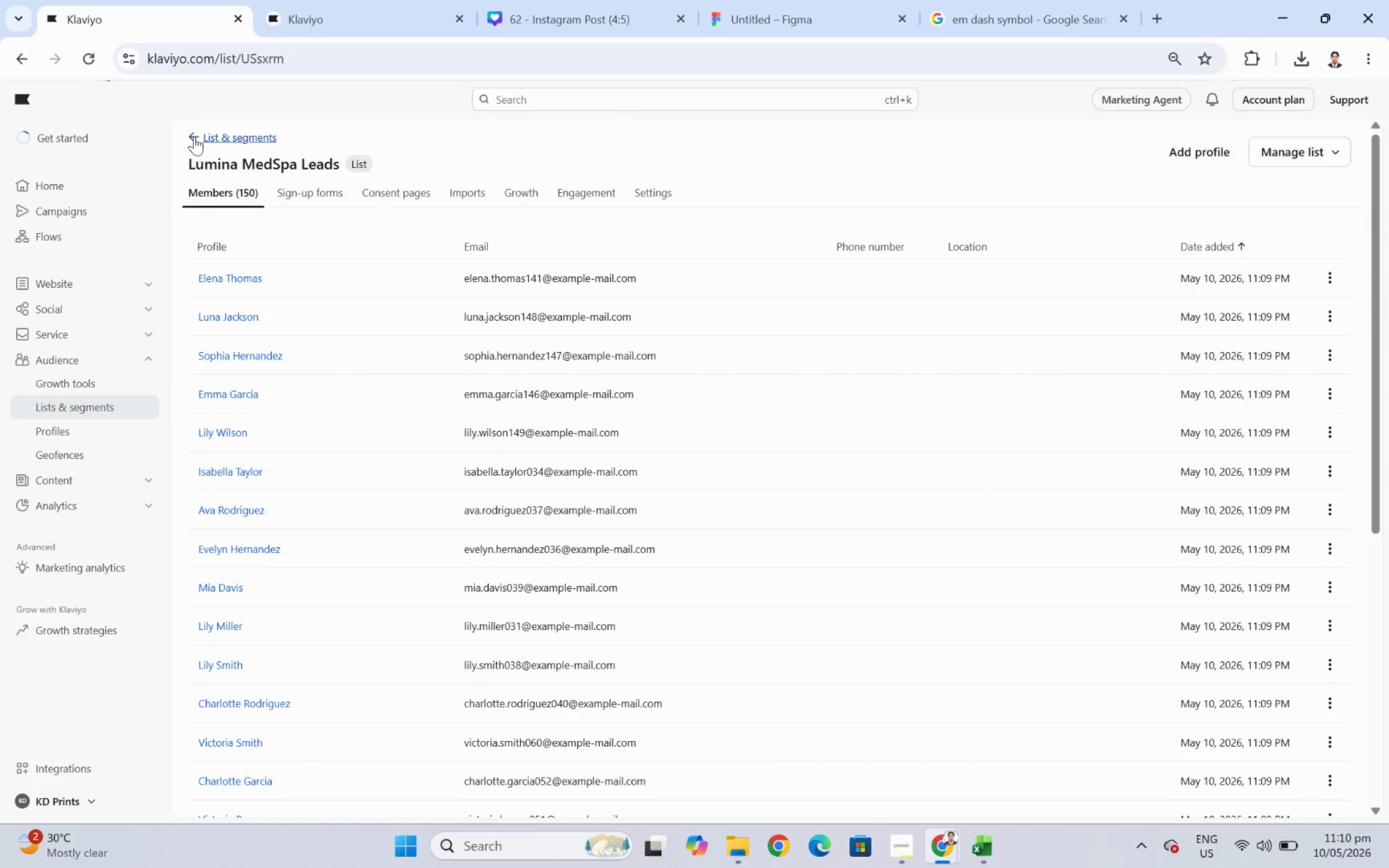 
left_click([198, 139])
 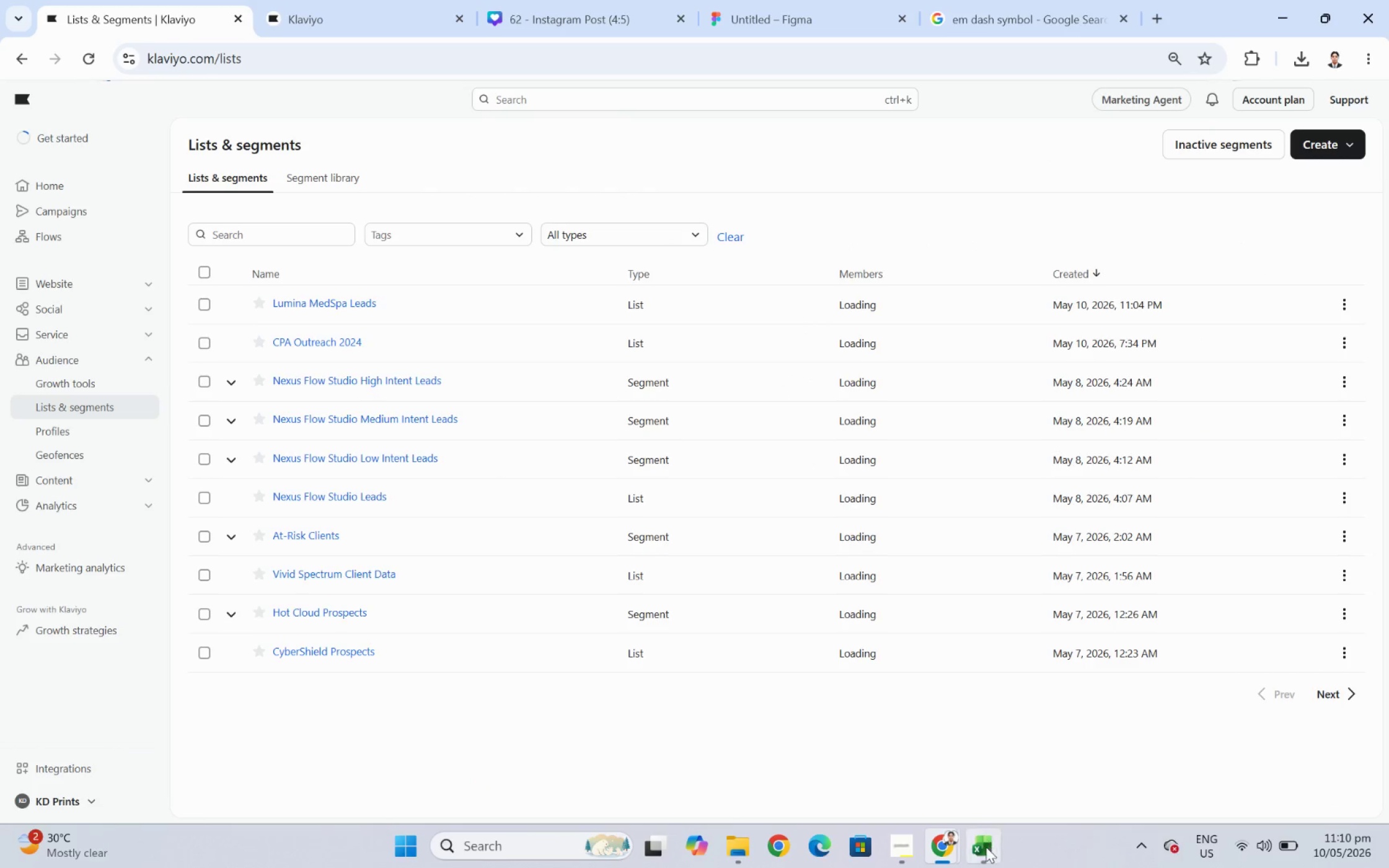 
left_click([995, 843])
 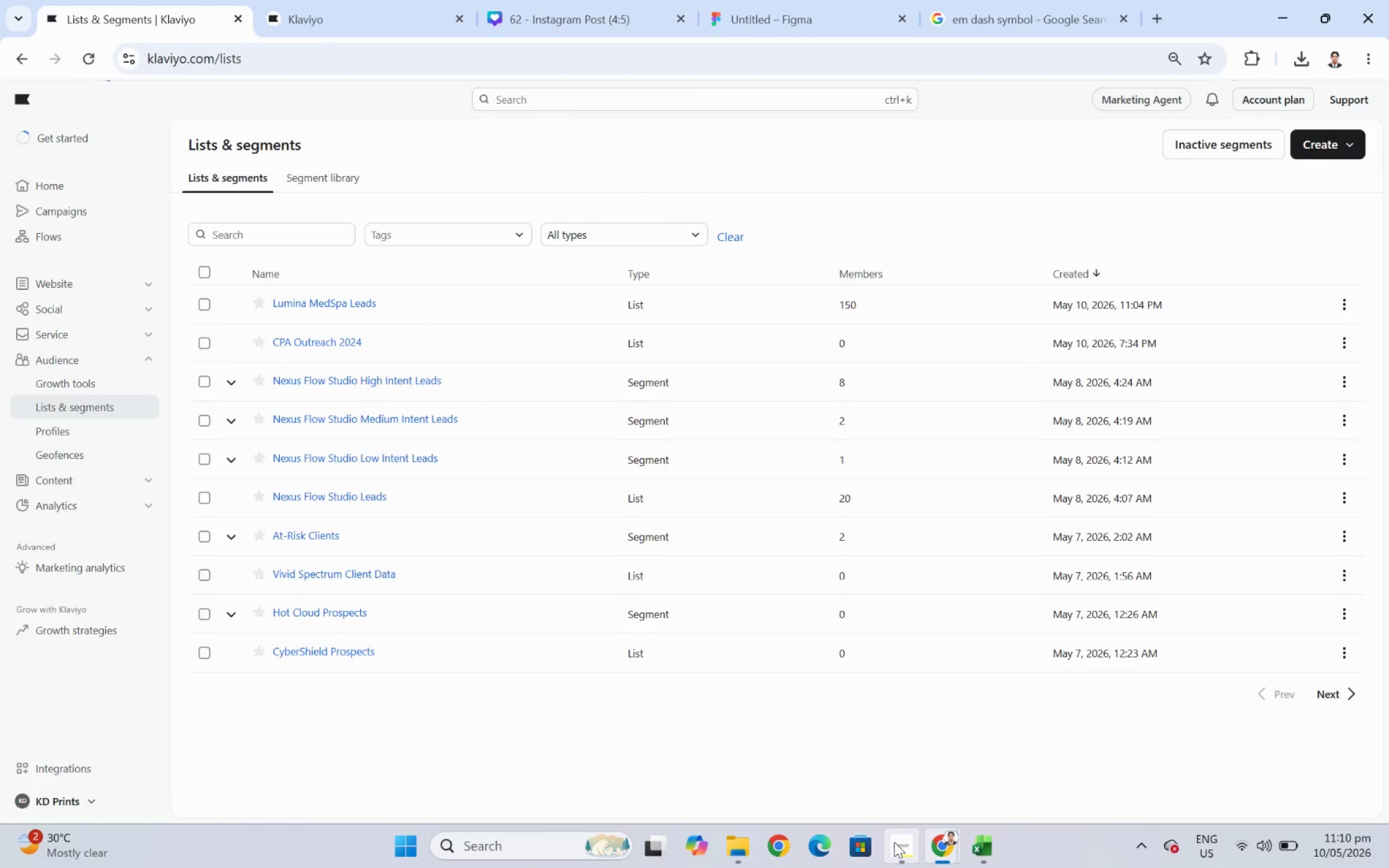 
left_click([894, 841])